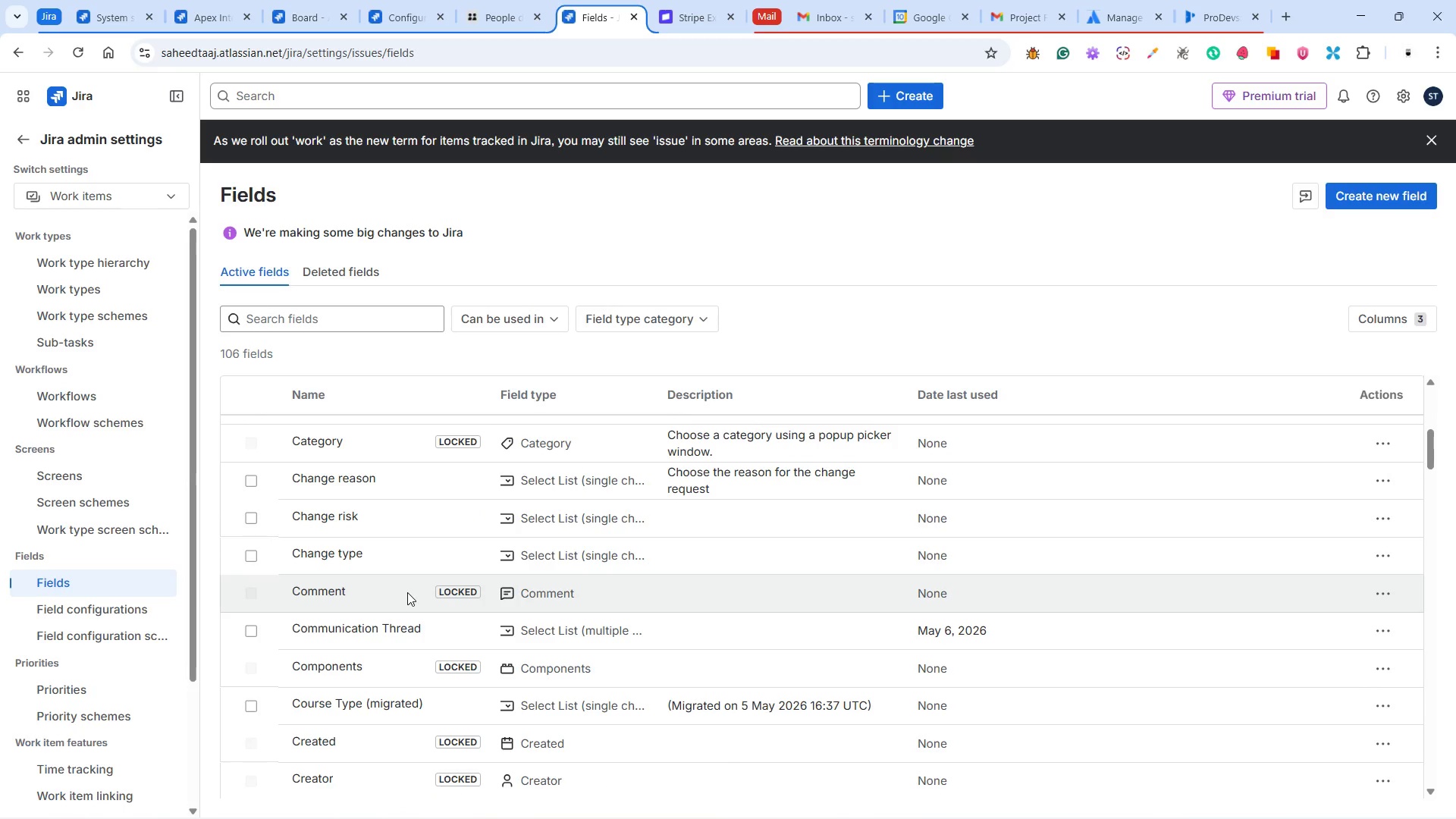 
scroll: coordinate [407, 592], scroll_direction: up, amount: 13.0
 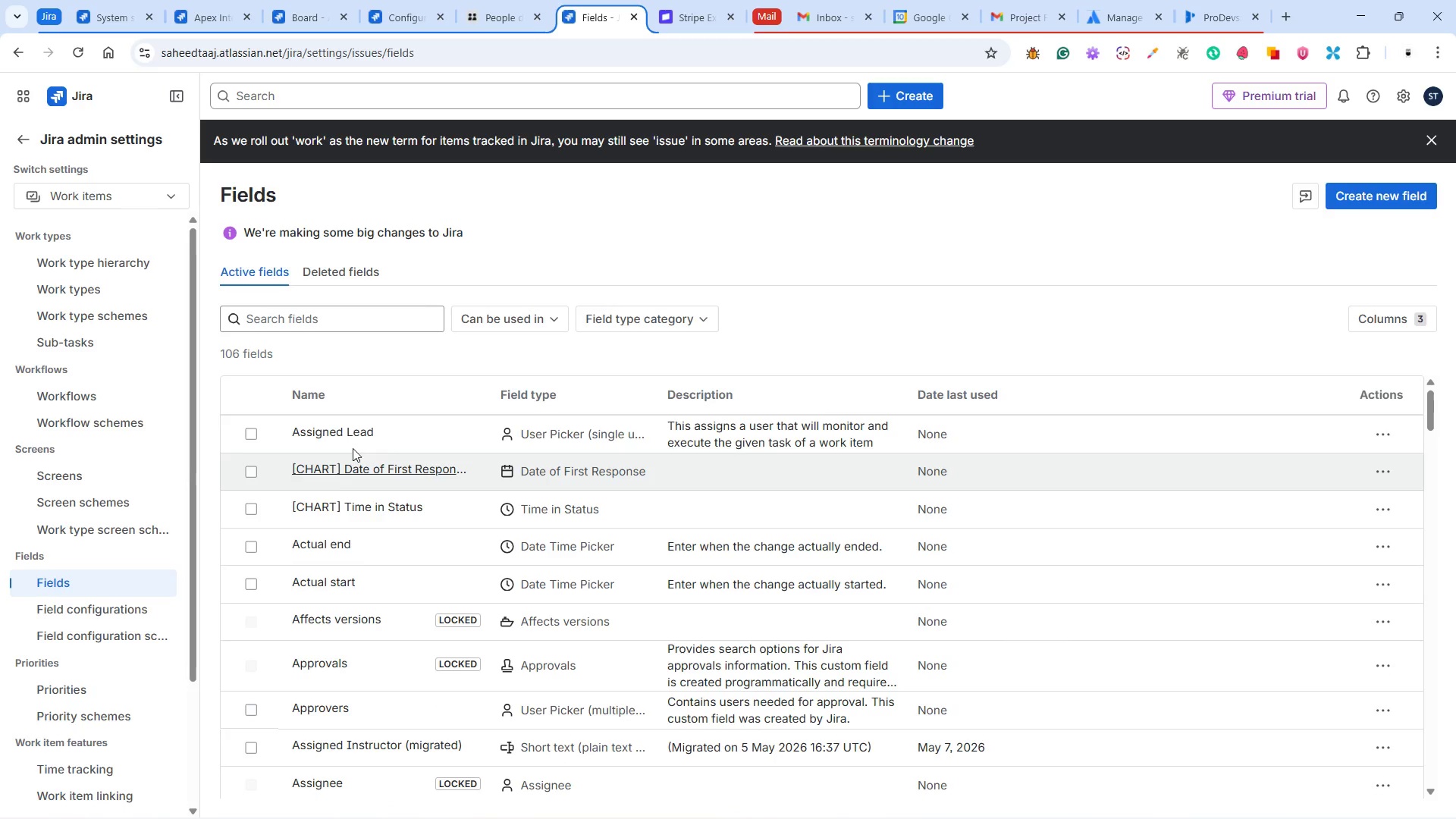 
left_click([397, 16])
 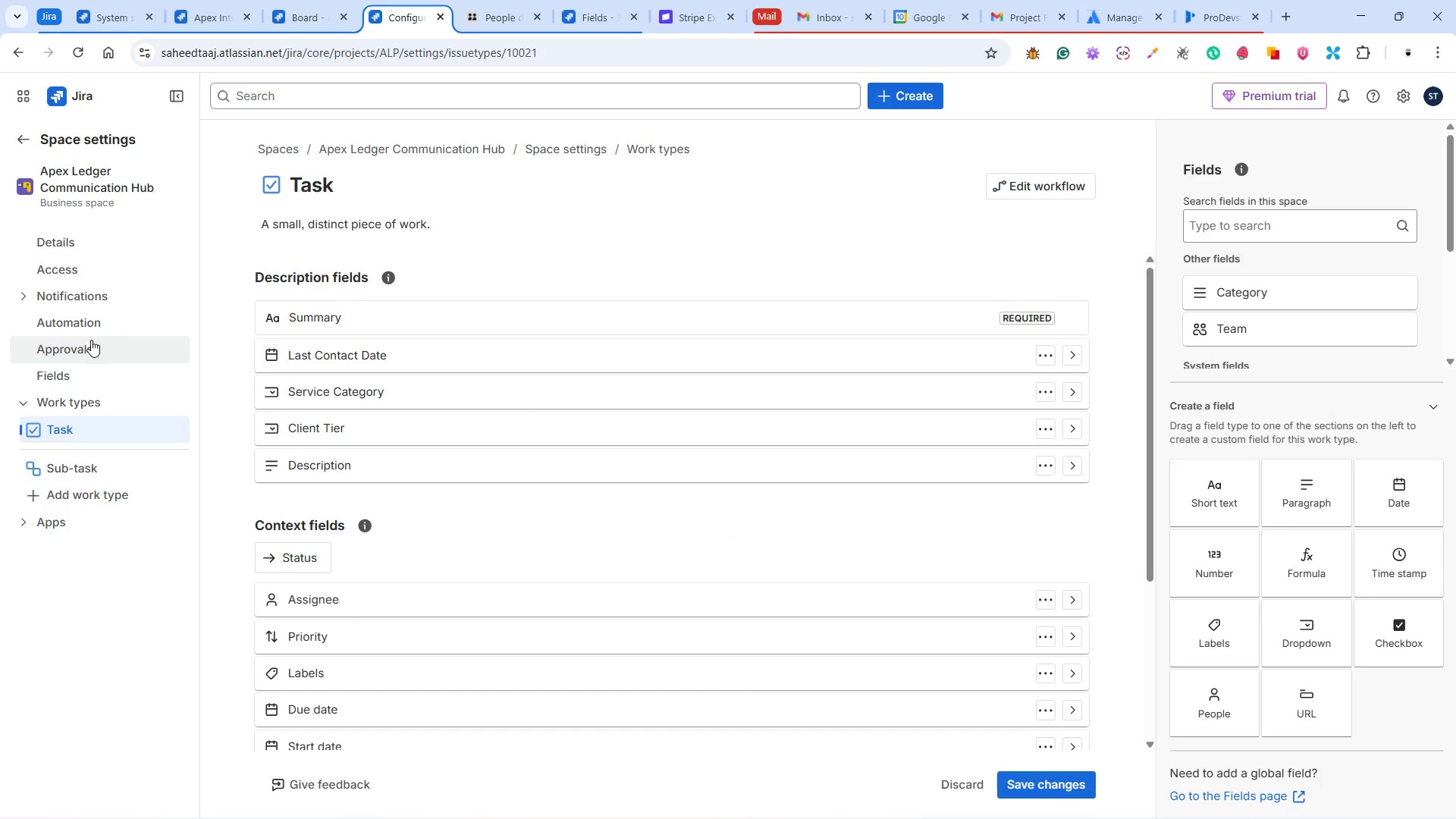 
right_click([58, 369])
 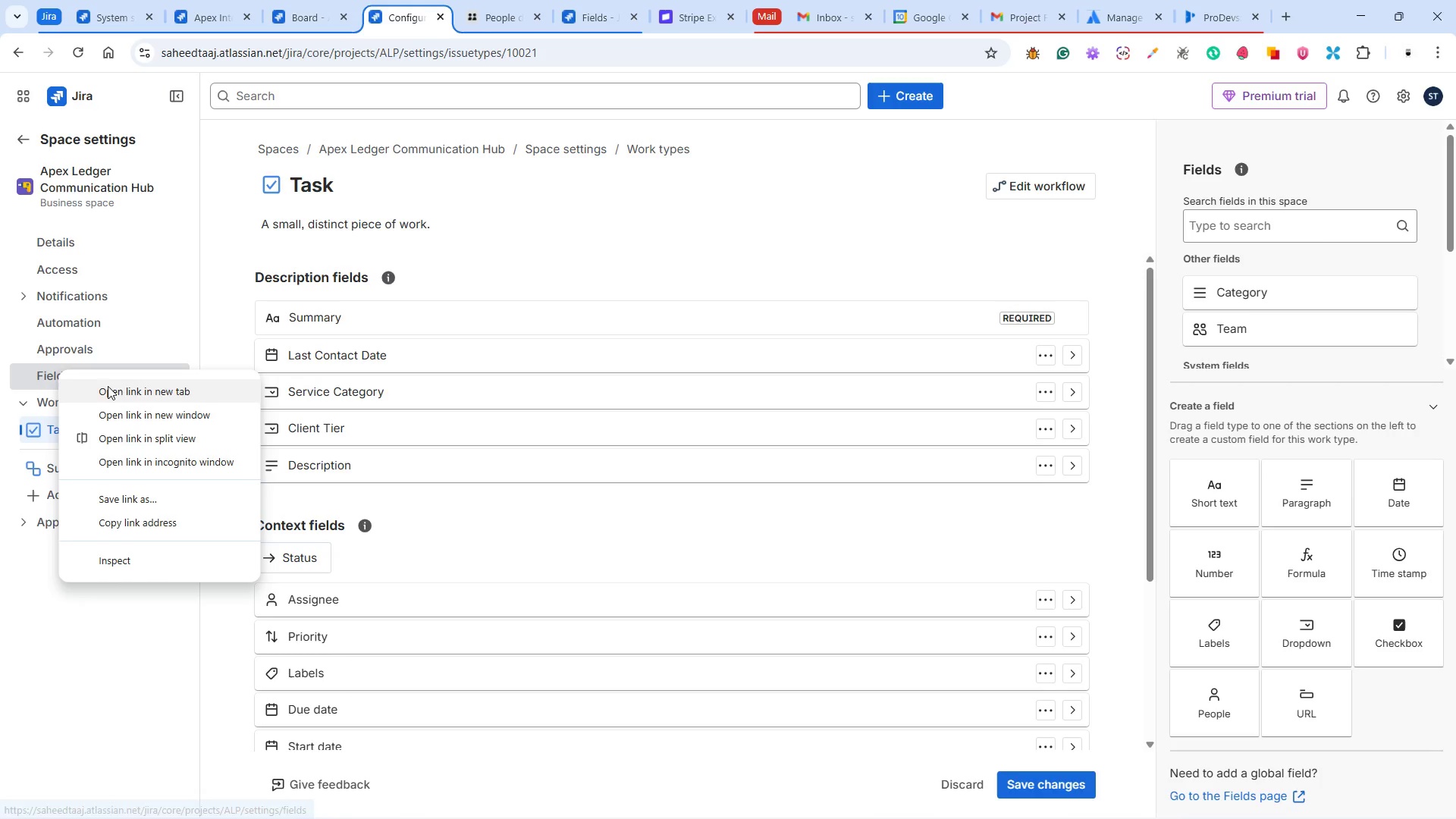 
left_click([108, 387])
 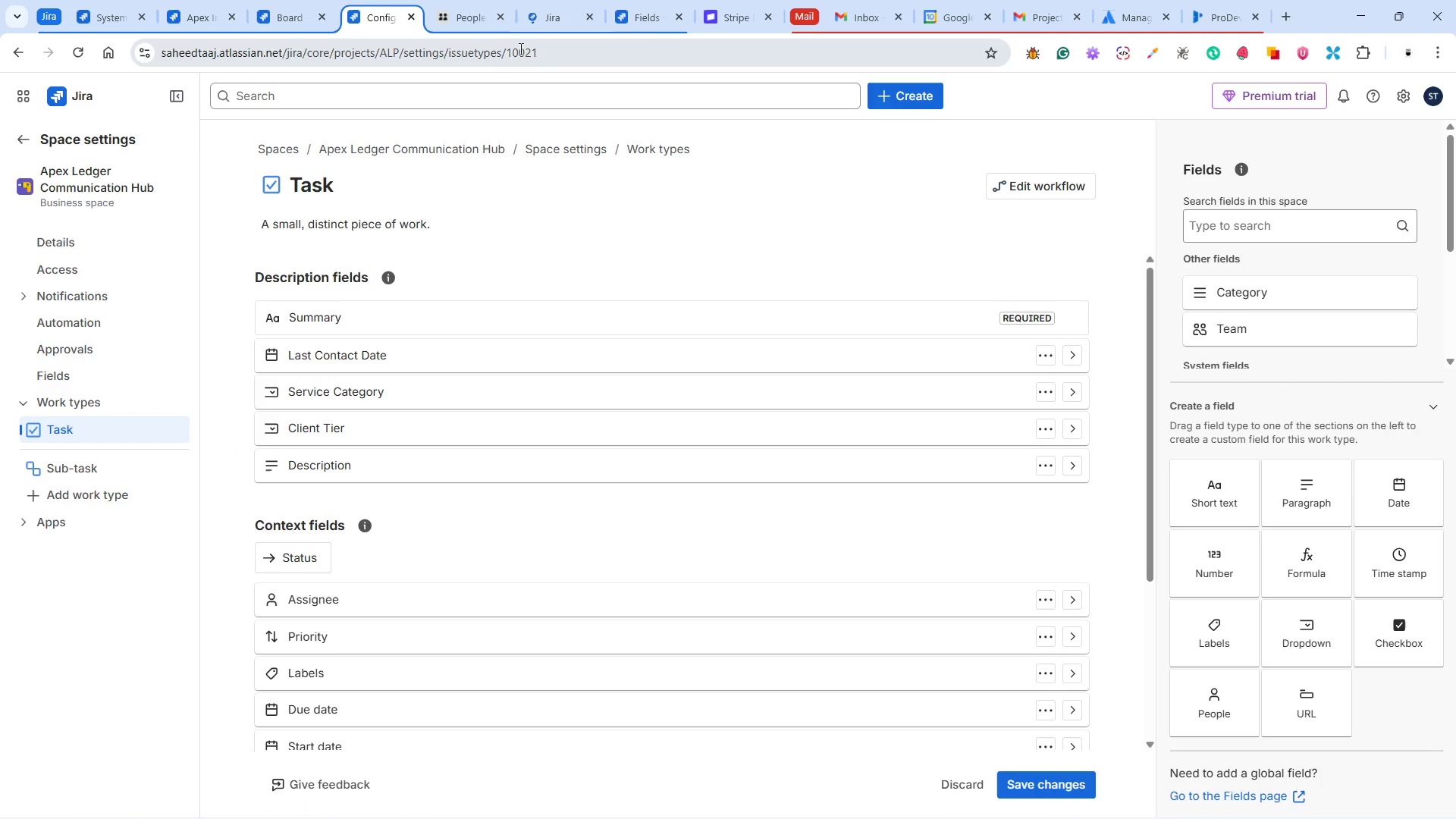 
left_click([549, 18])
 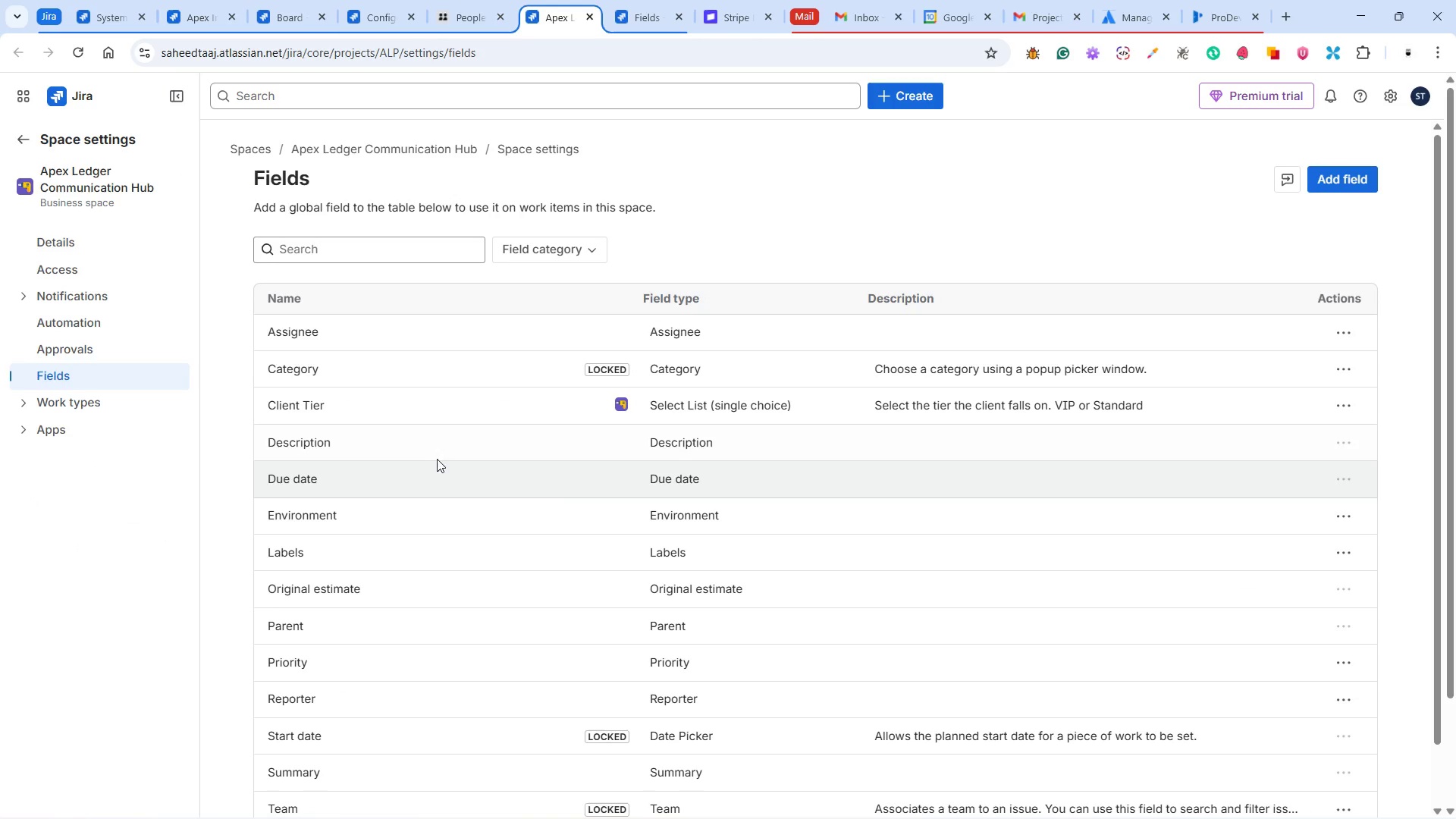 
wait(7.09)
 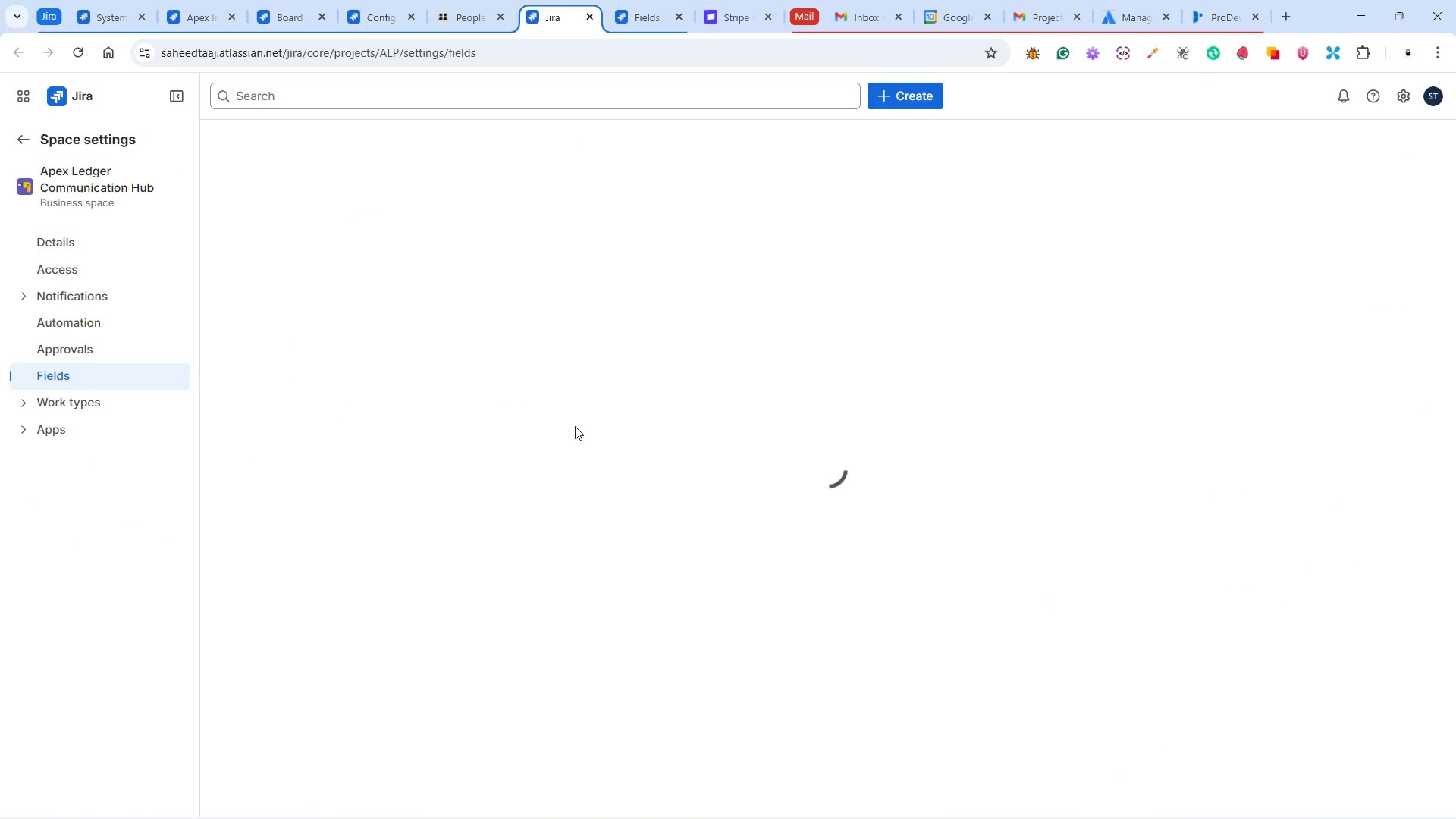 
scroll: coordinate [463, 488], scroll_direction: down, amount: 5.0
 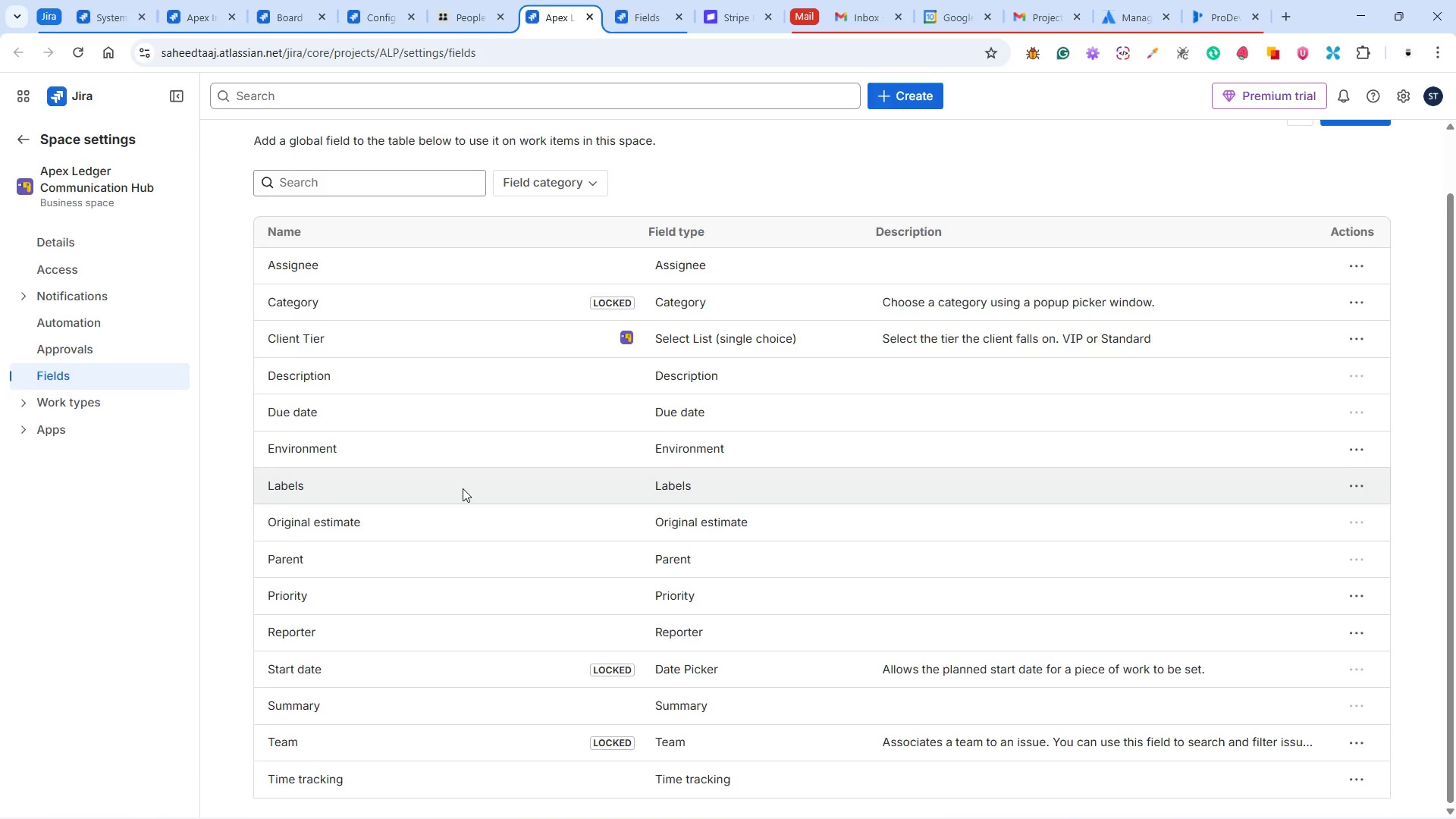 
scroll: coordinate [463, 488], scroll_direction: up, amount: 2.0
 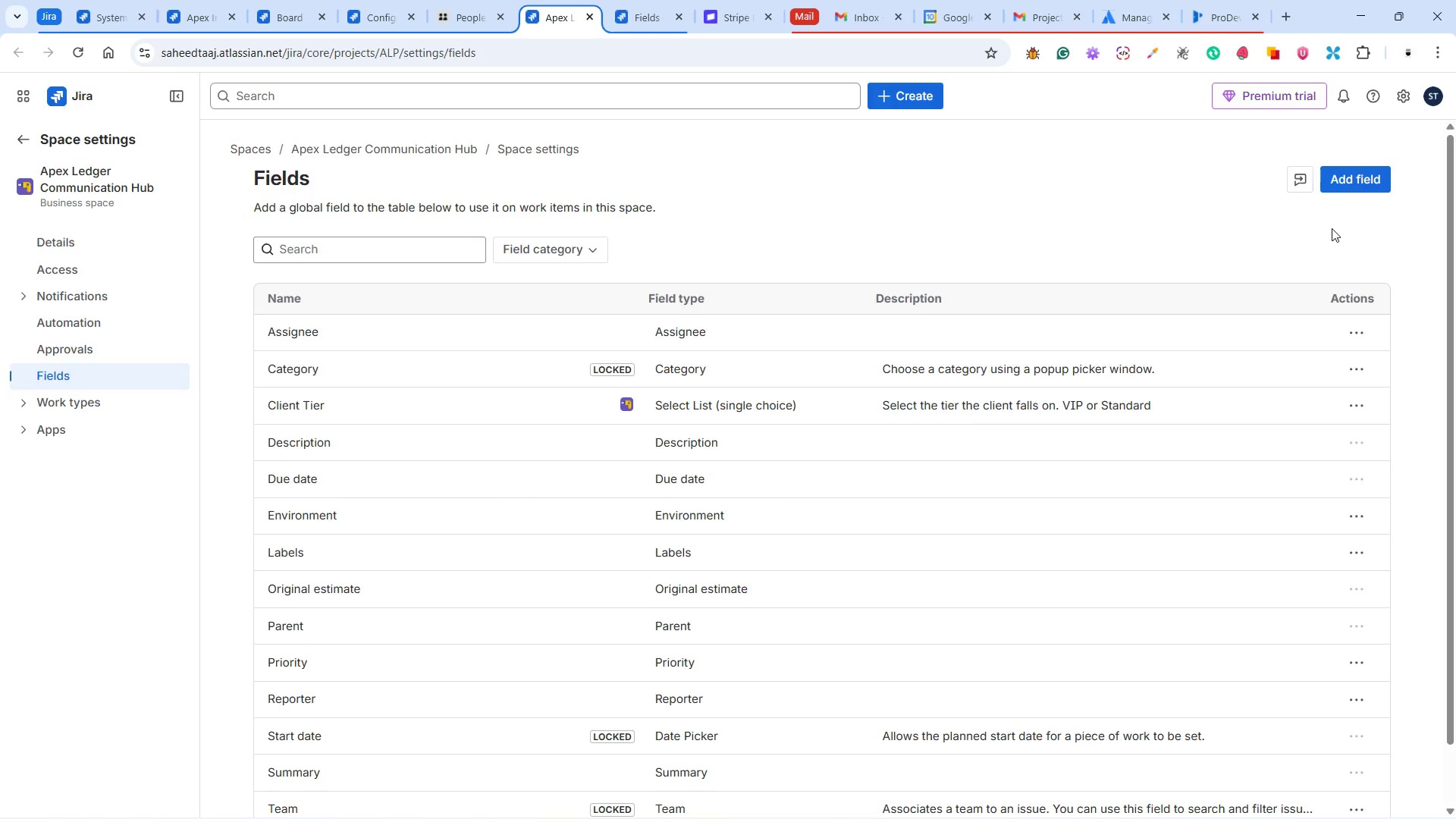 
scroll: coordinate [1056, 481], scroll_direction: down, amount: 3.0
 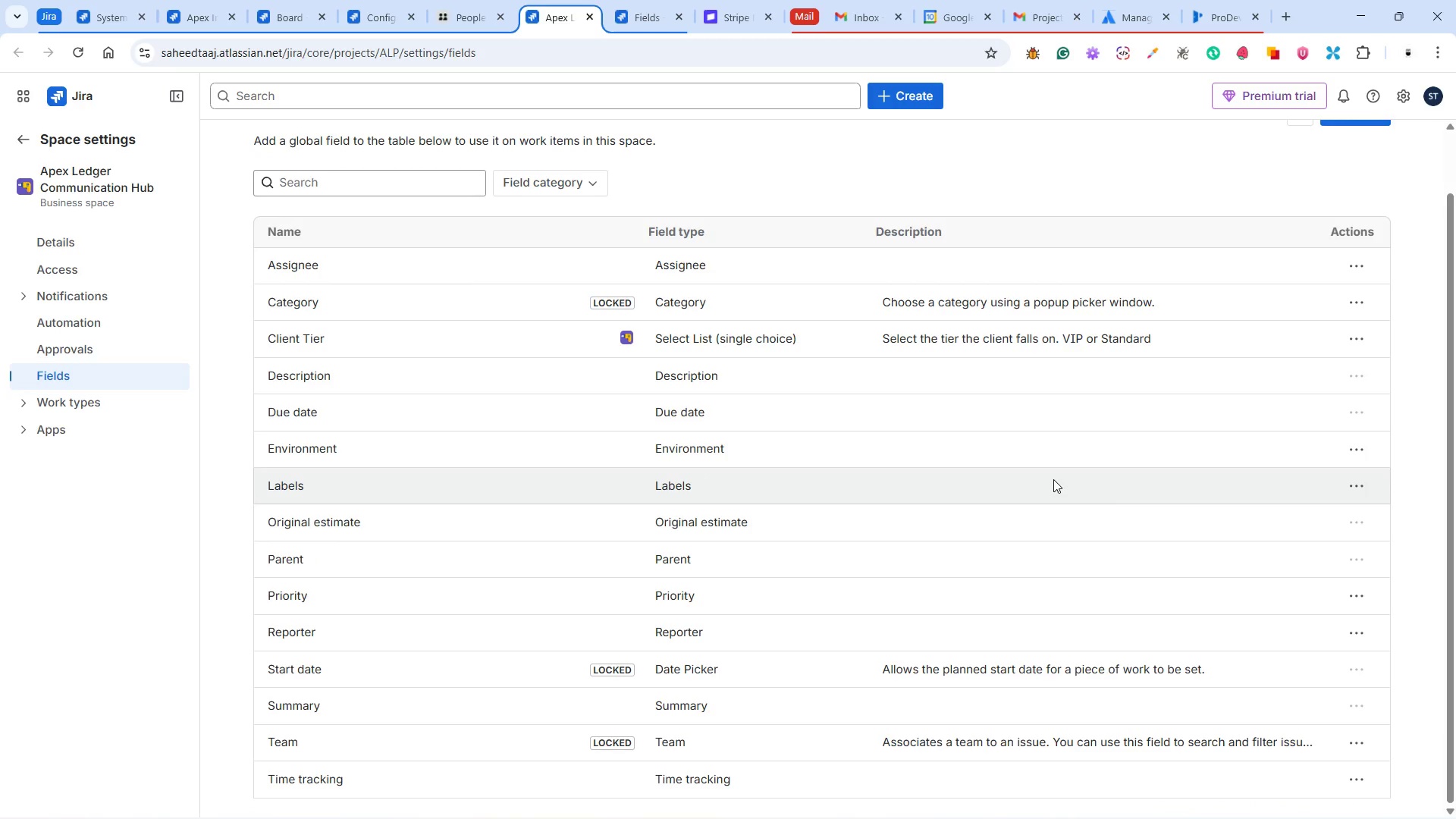 
scroll: coordinate [1053, 479], scroll_direction: up, amount: 3.0
 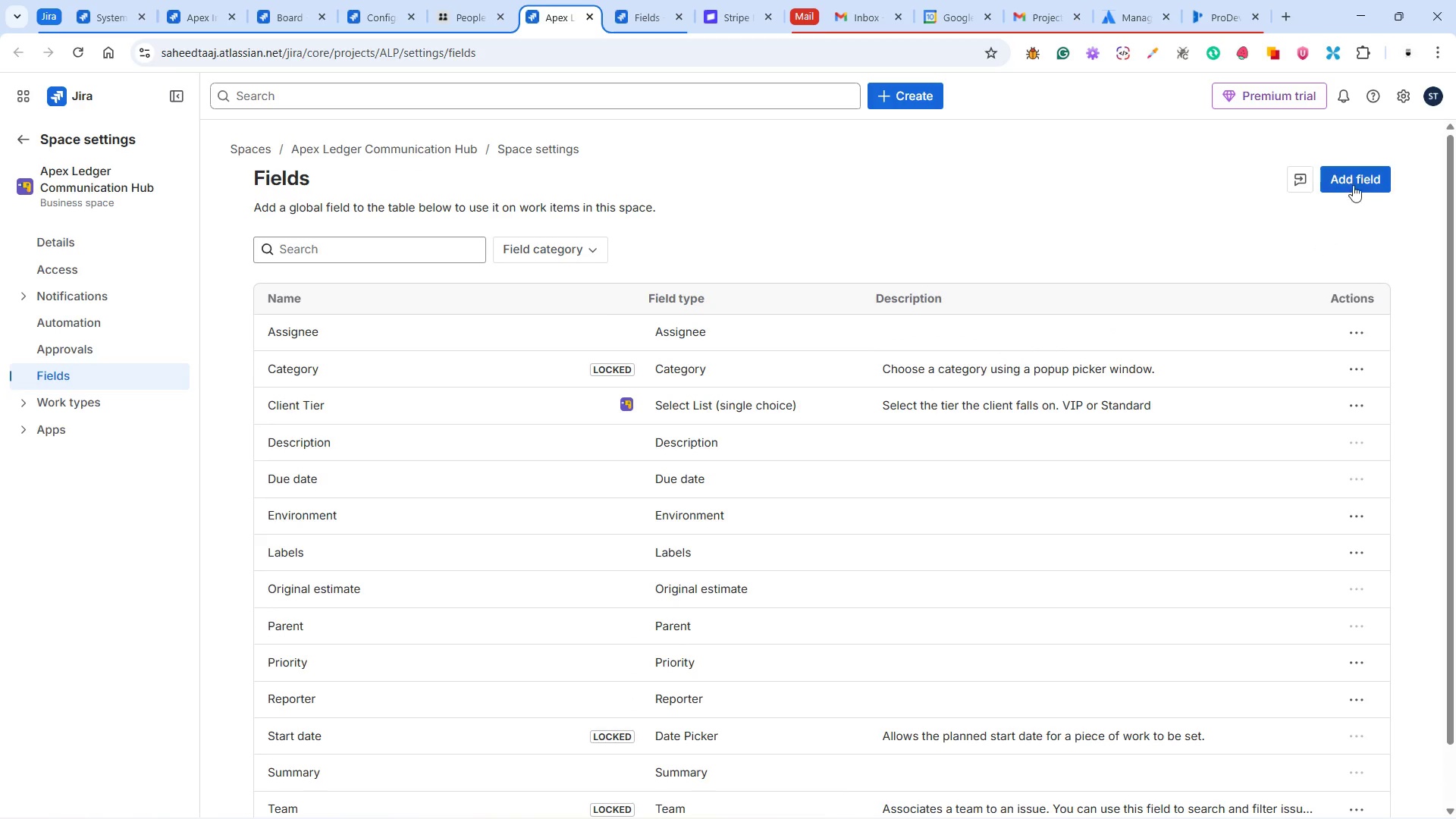 
left_click([1359, 171])
 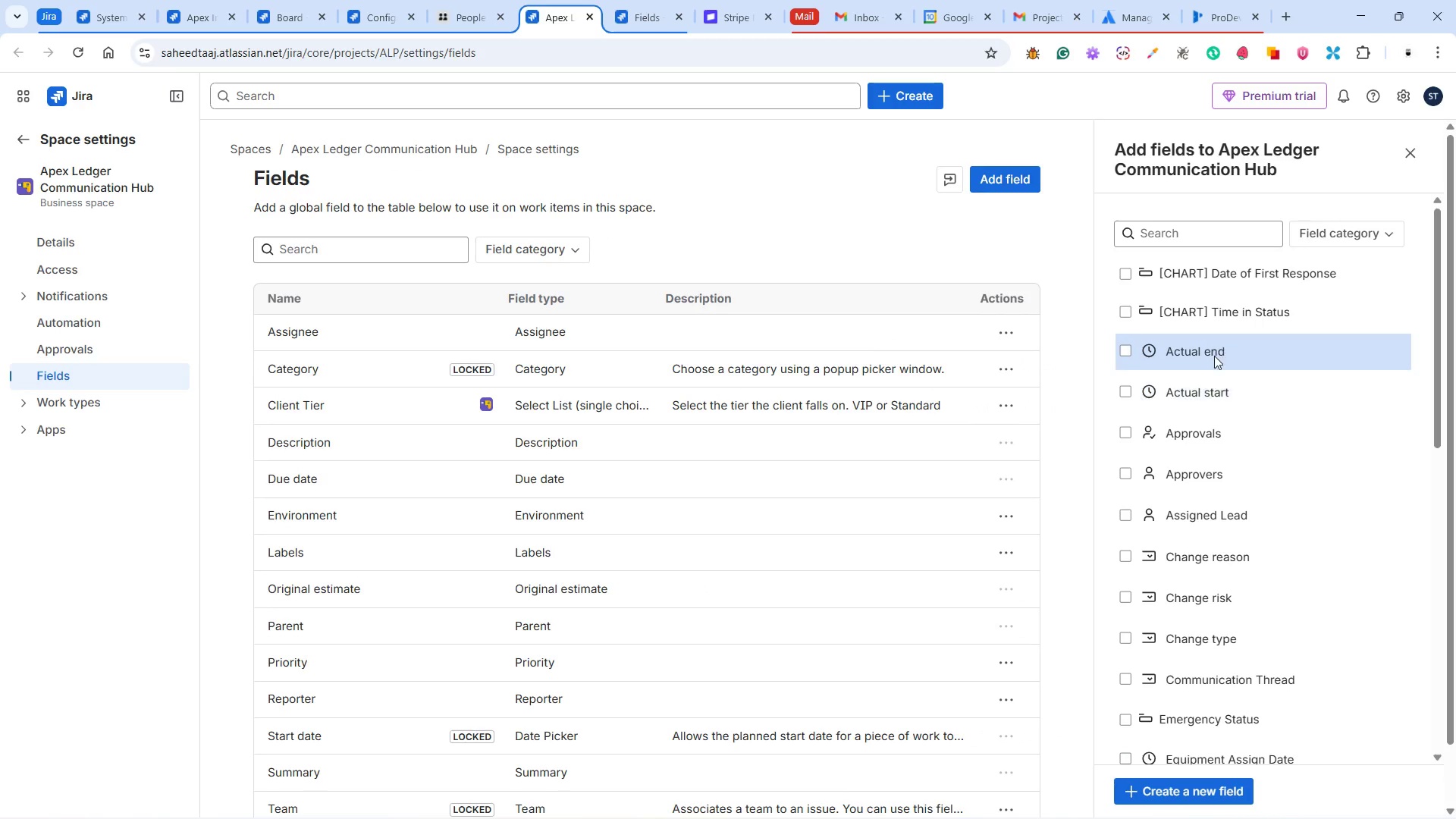 
left_click([1213, 240])
 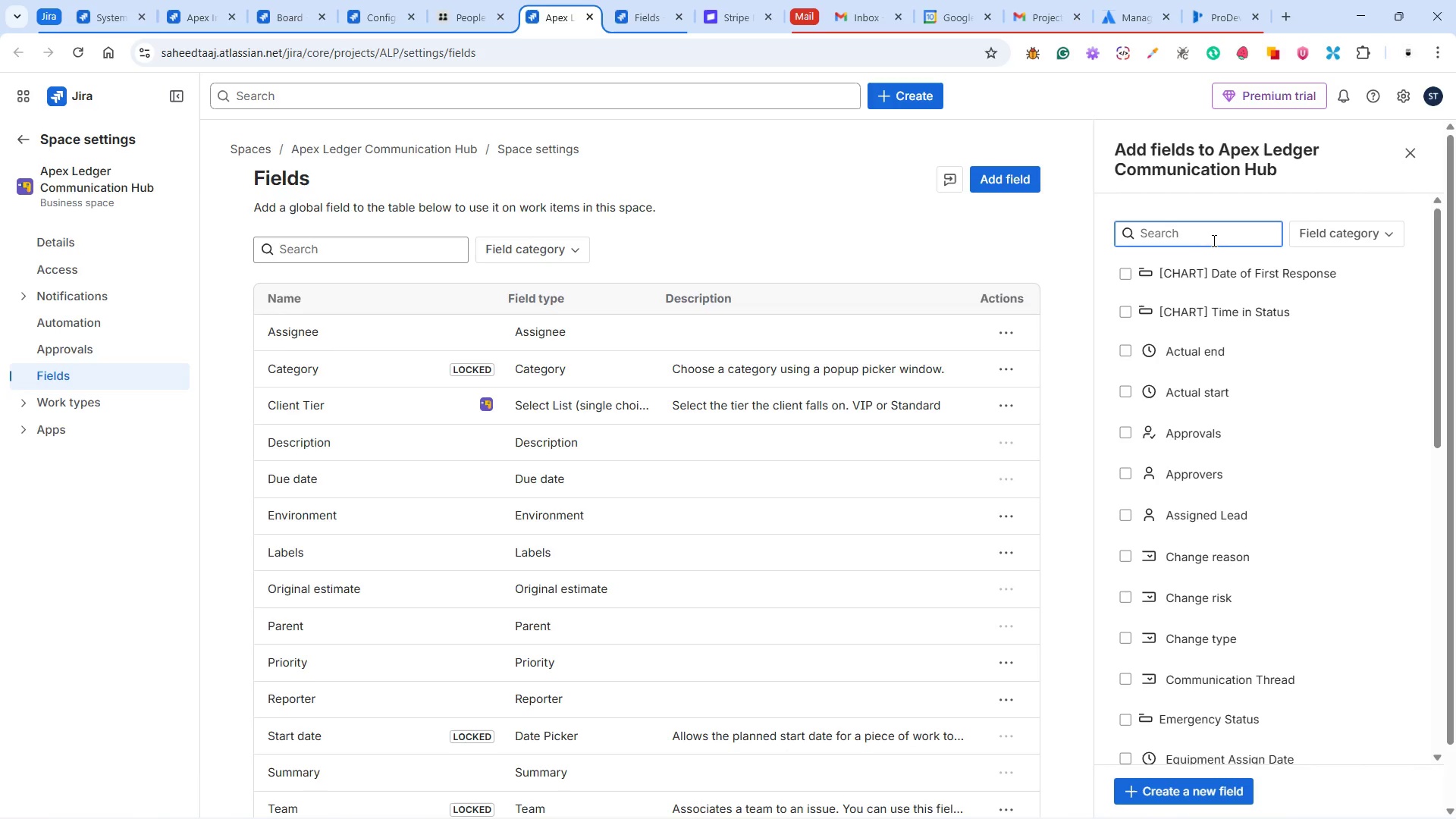 
type(Assi)
 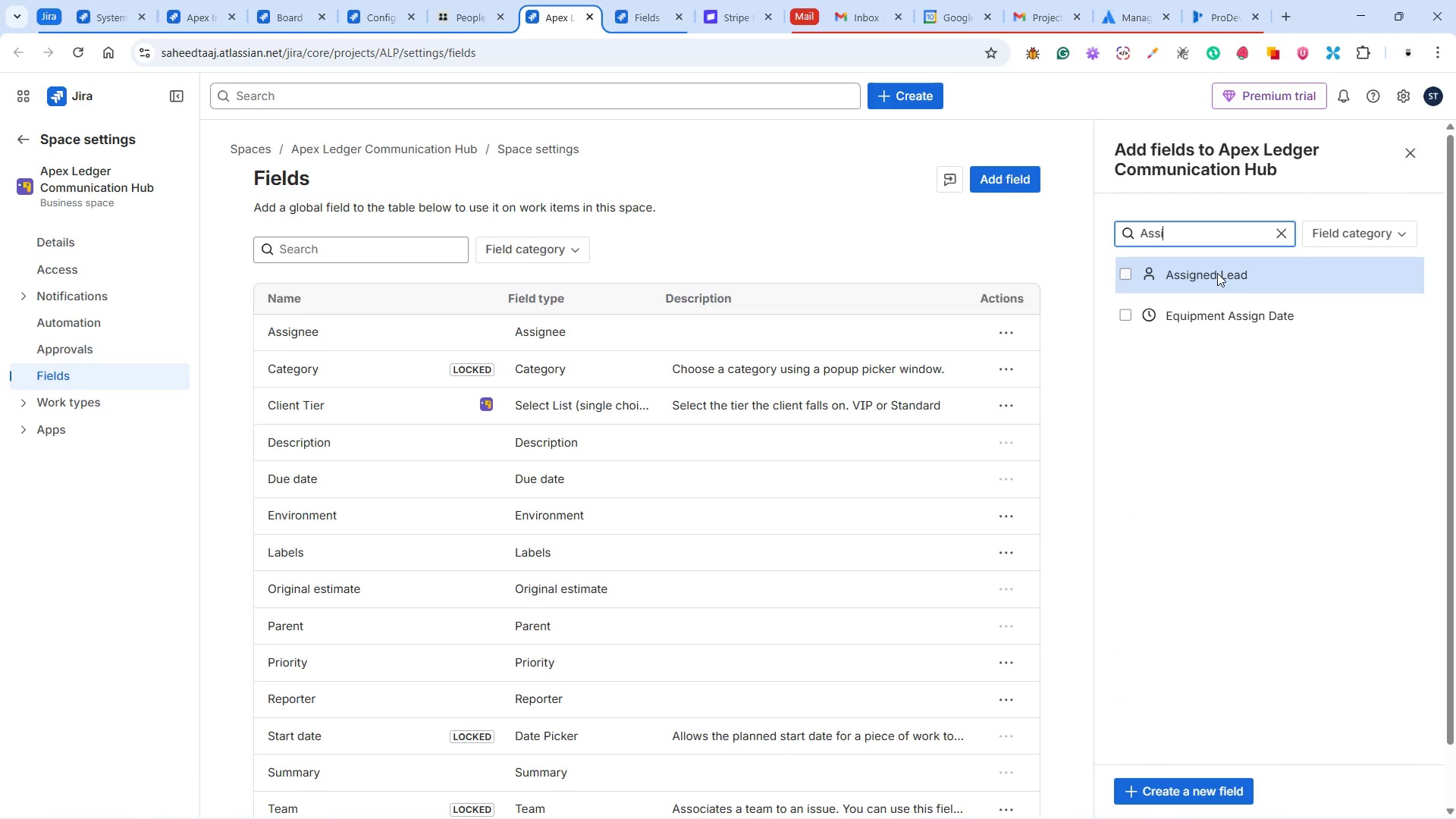 
left_click([1216, 272])
 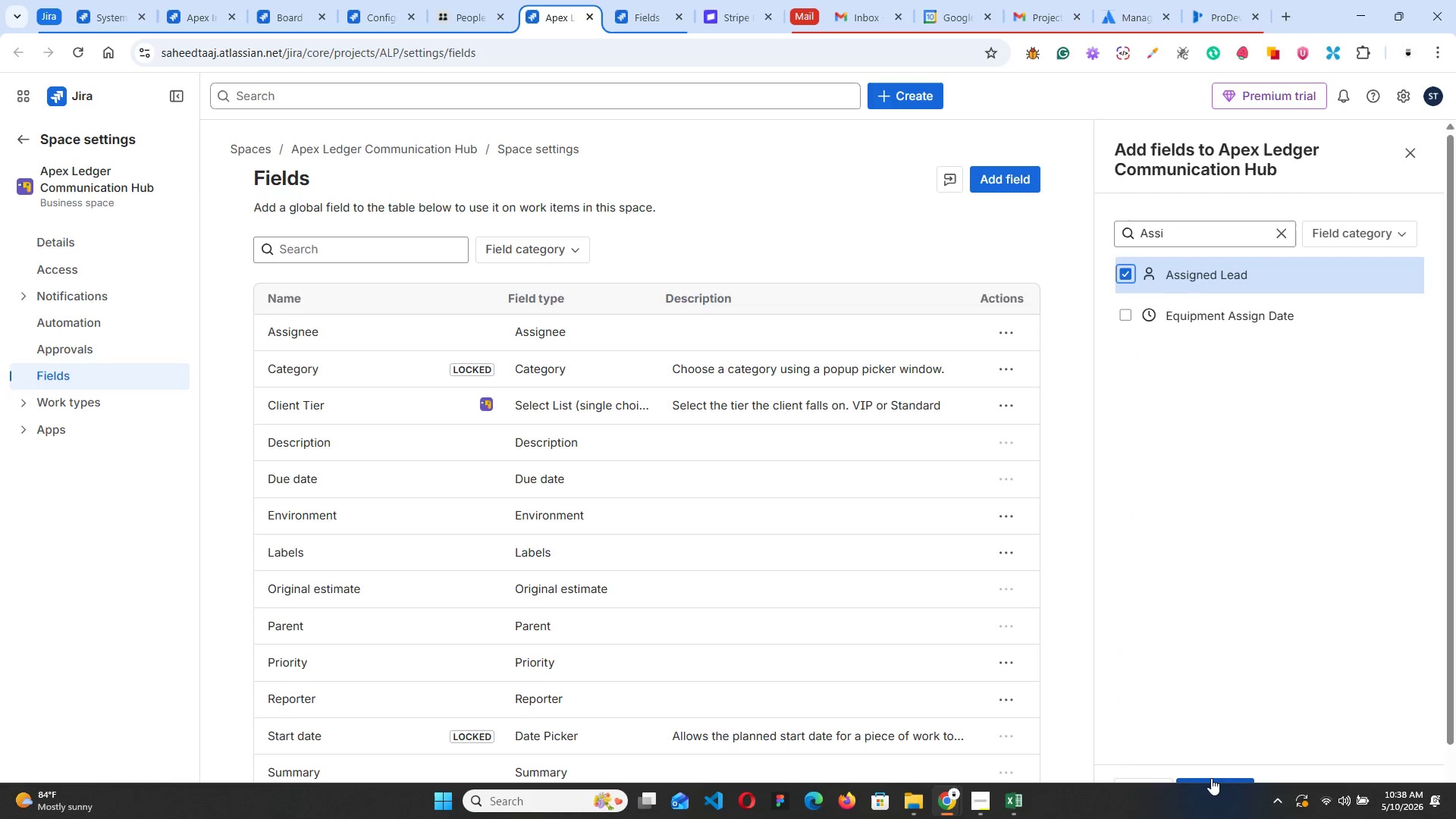 
wait(6.03)
 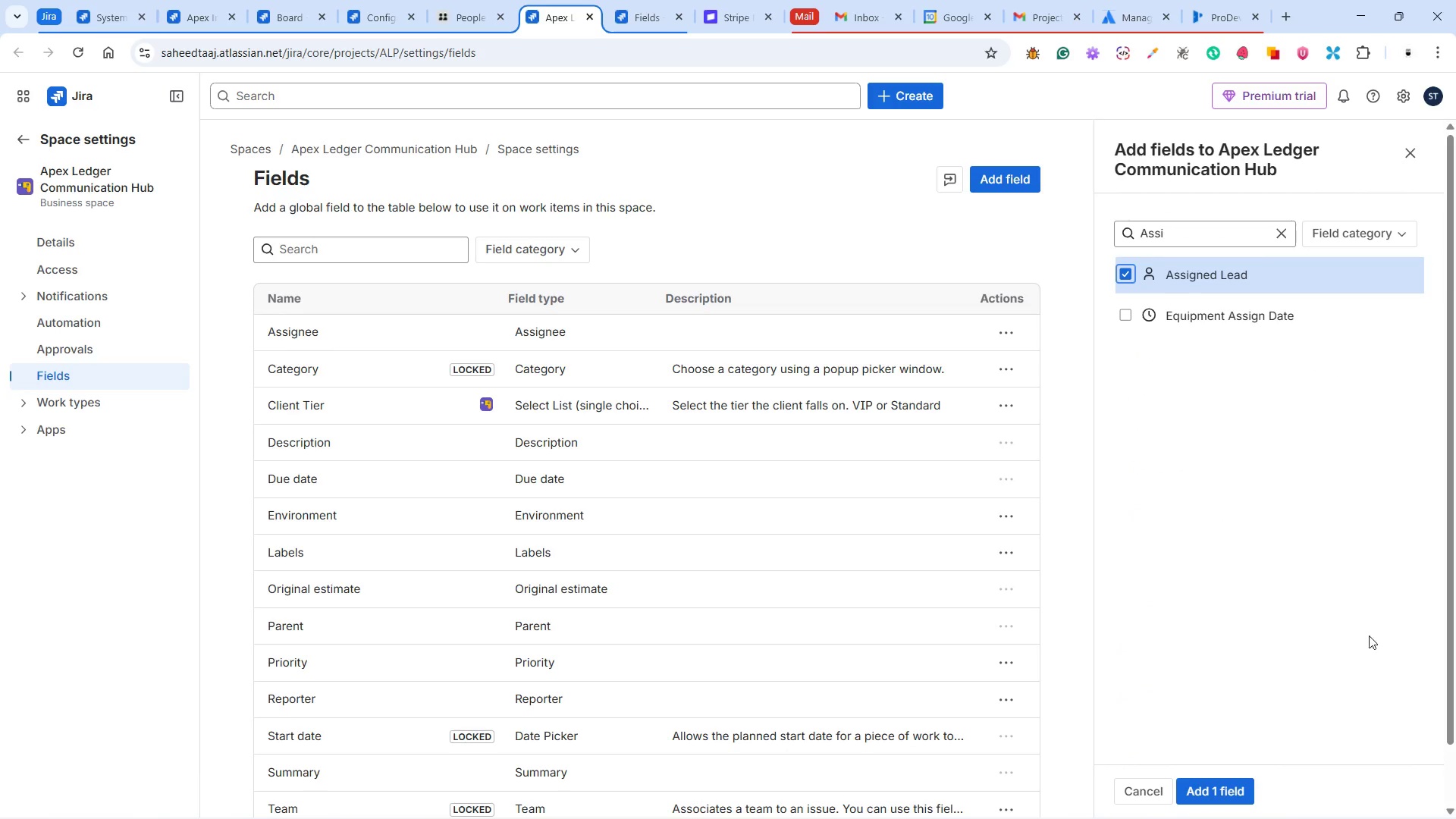 
left_click([1213, 789])
 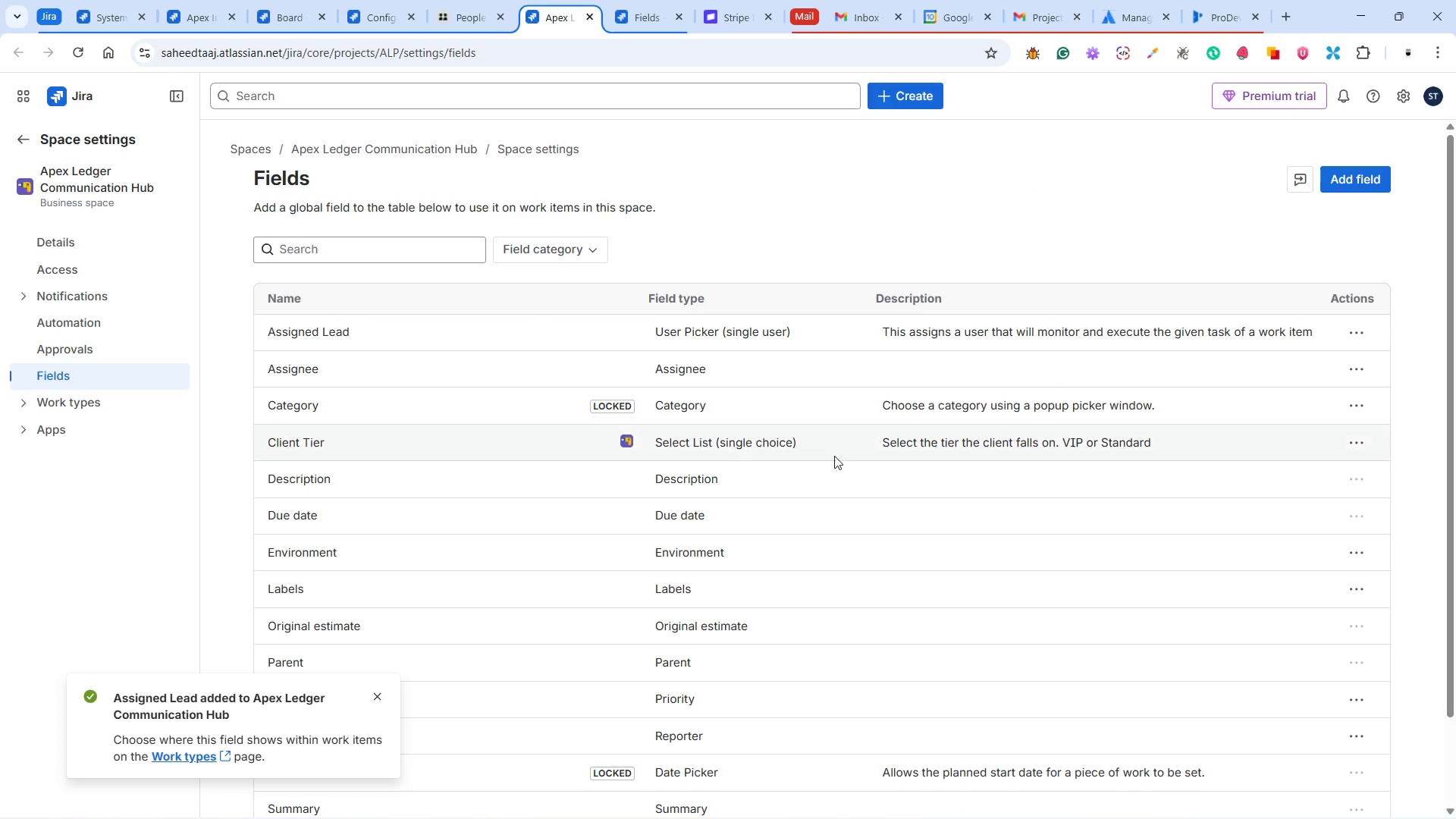 
wait(7.78)
 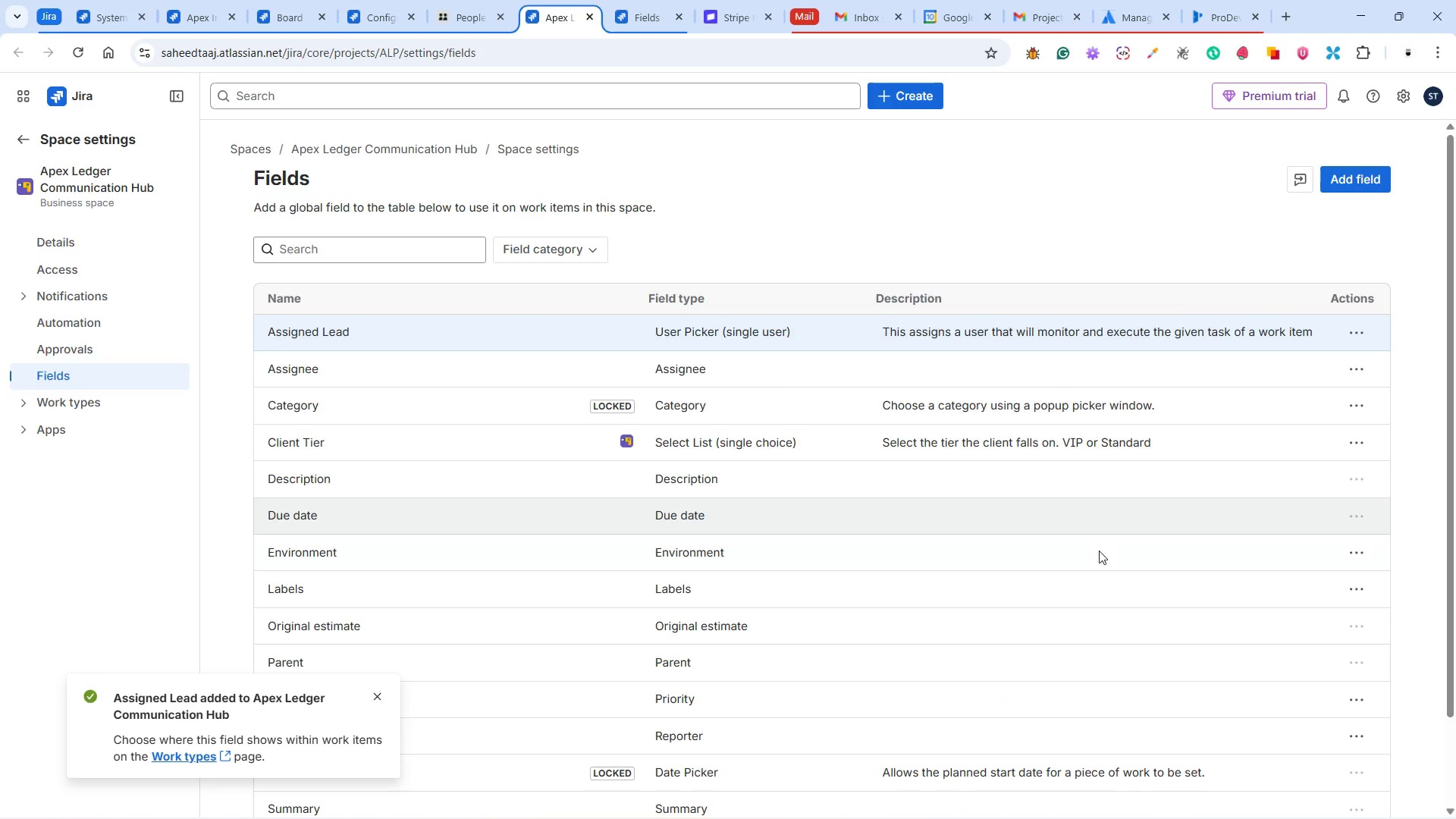 
left_click([366, 20])
 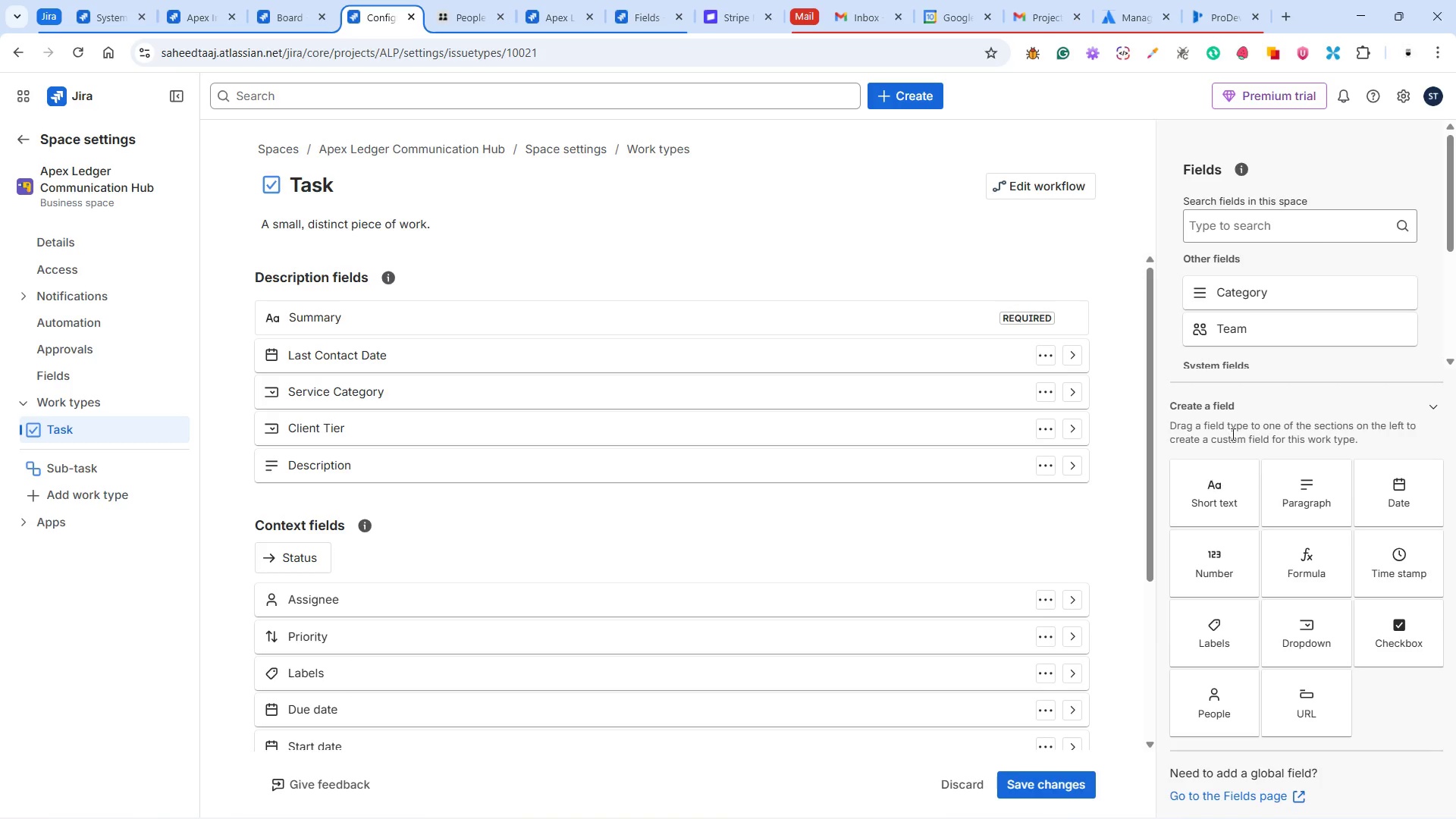 
scroll: coordinate [1291, 303], scroll_direction: up, amount: 4.0
 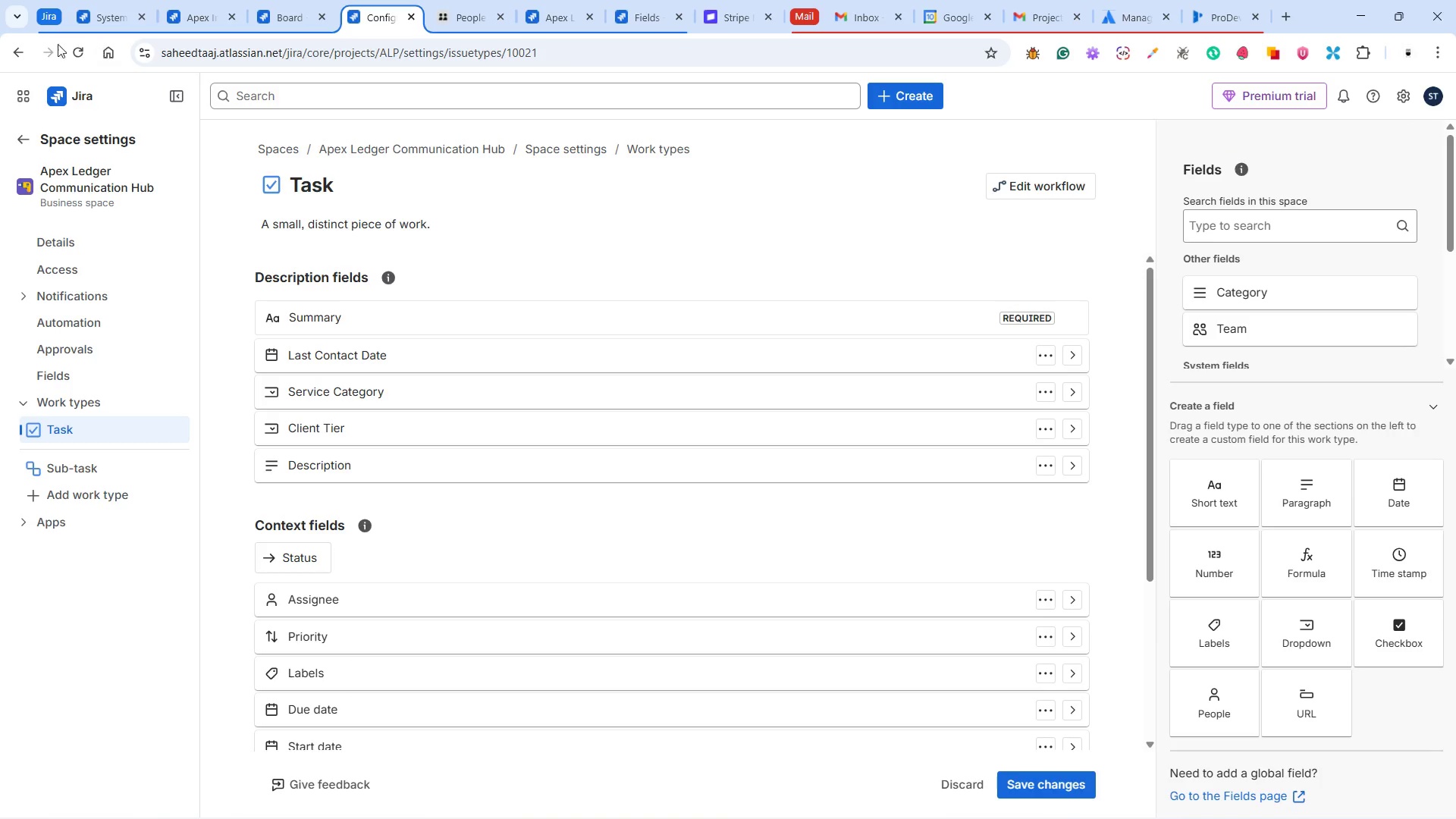 
left_click([78, 54])
 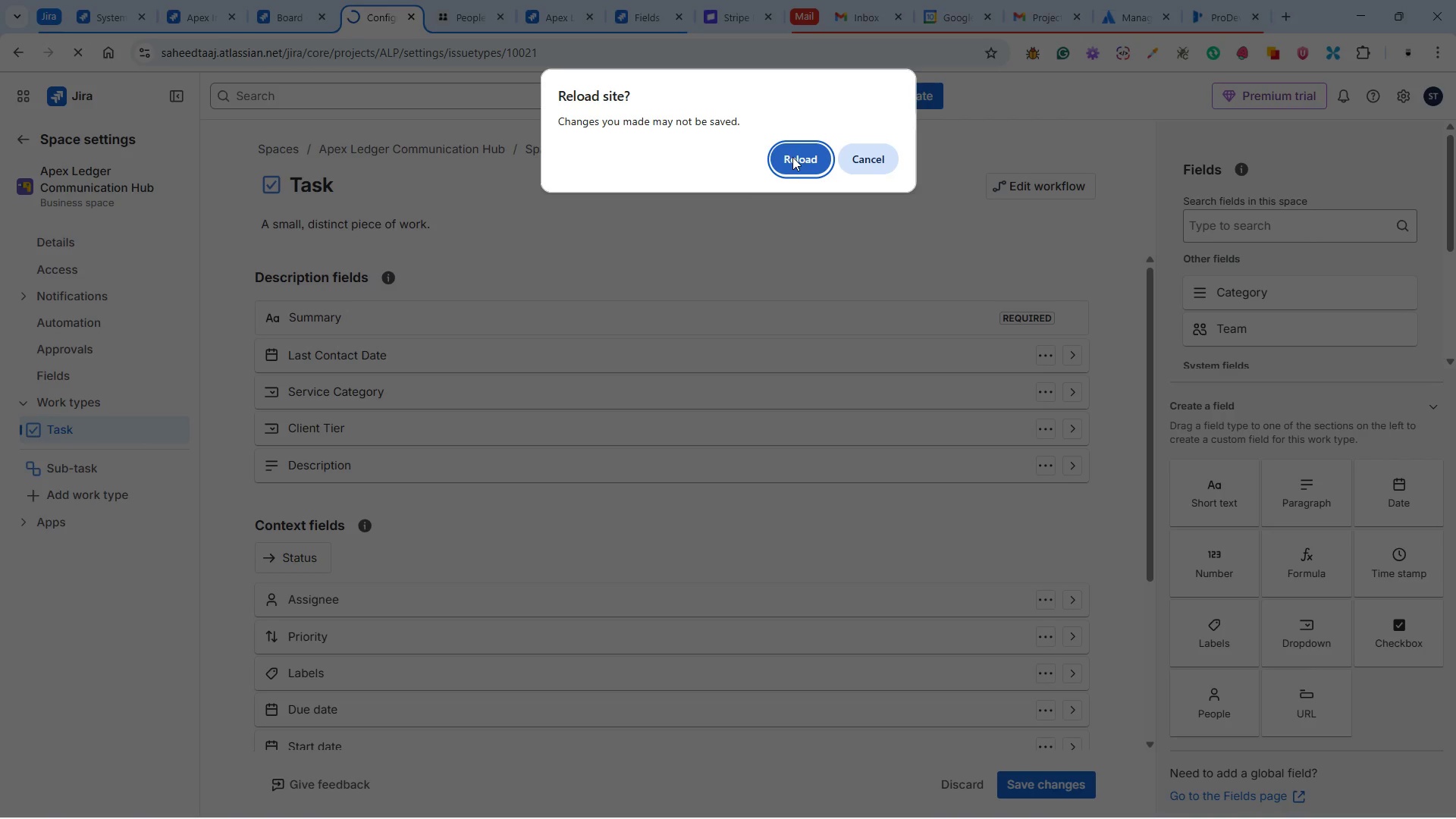 
left_click([871, 153])
 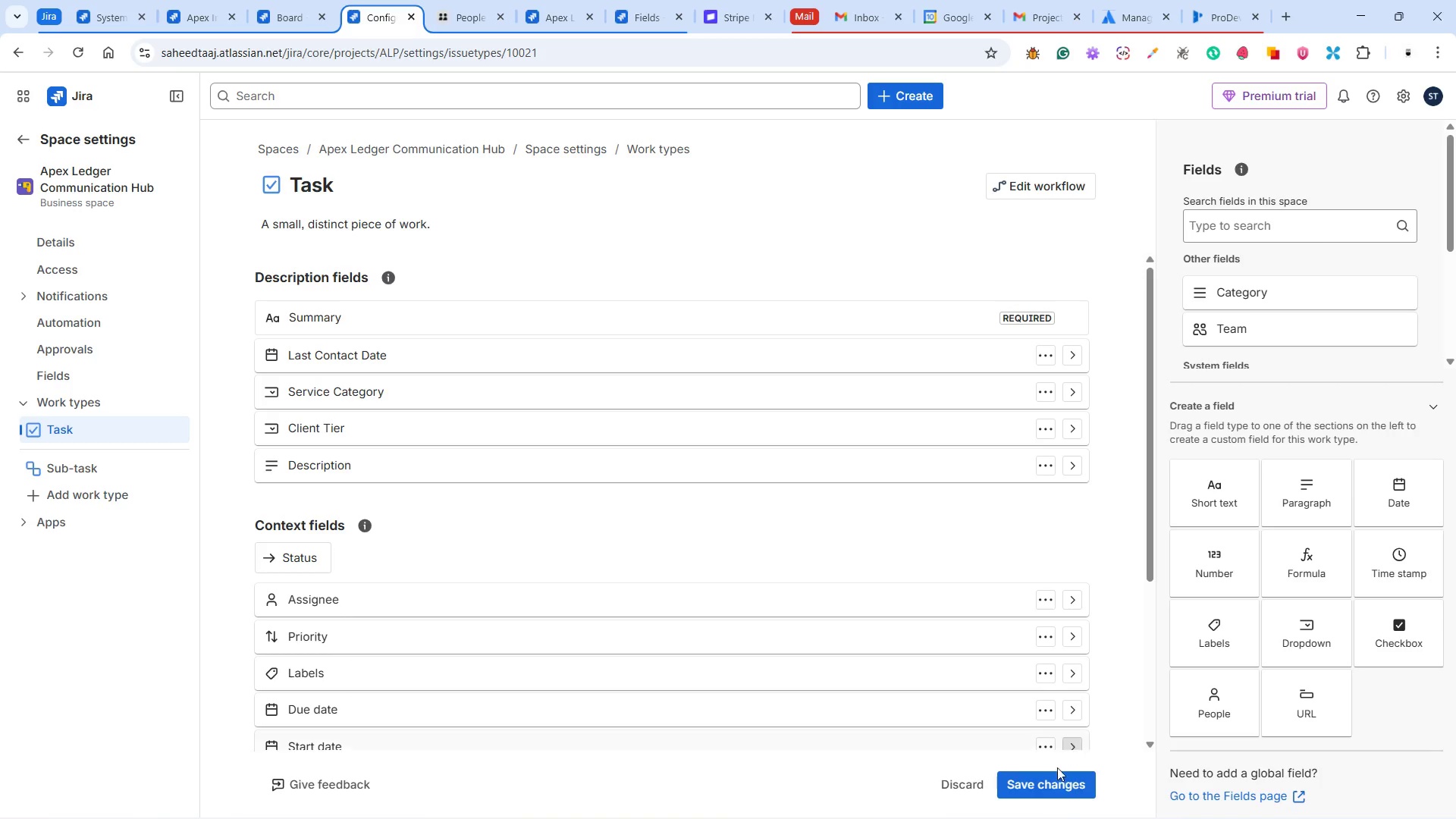 
left_click([1044, 788])
 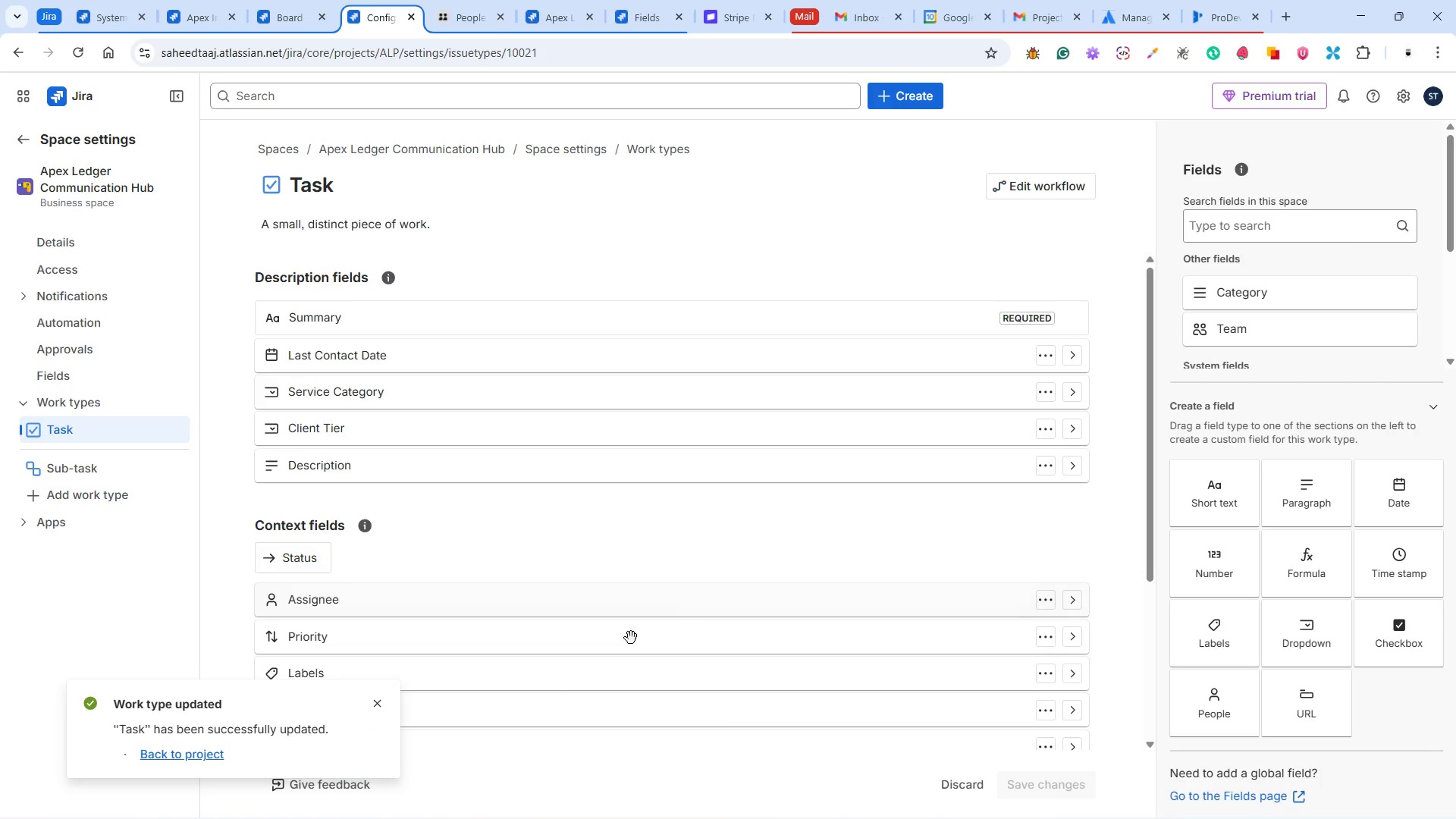 
left_click([379, 703])
 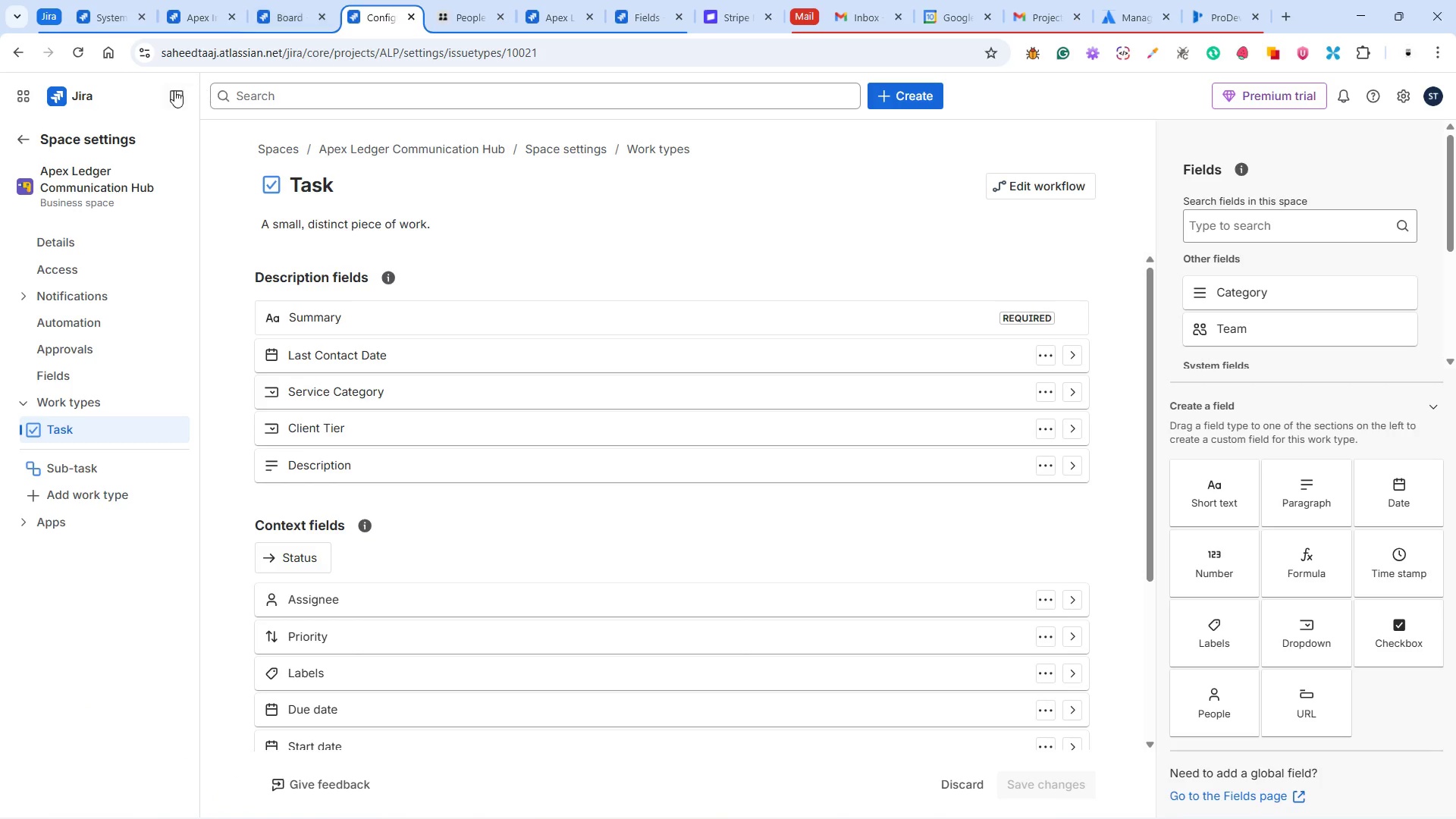 
left_click([75, 57])
 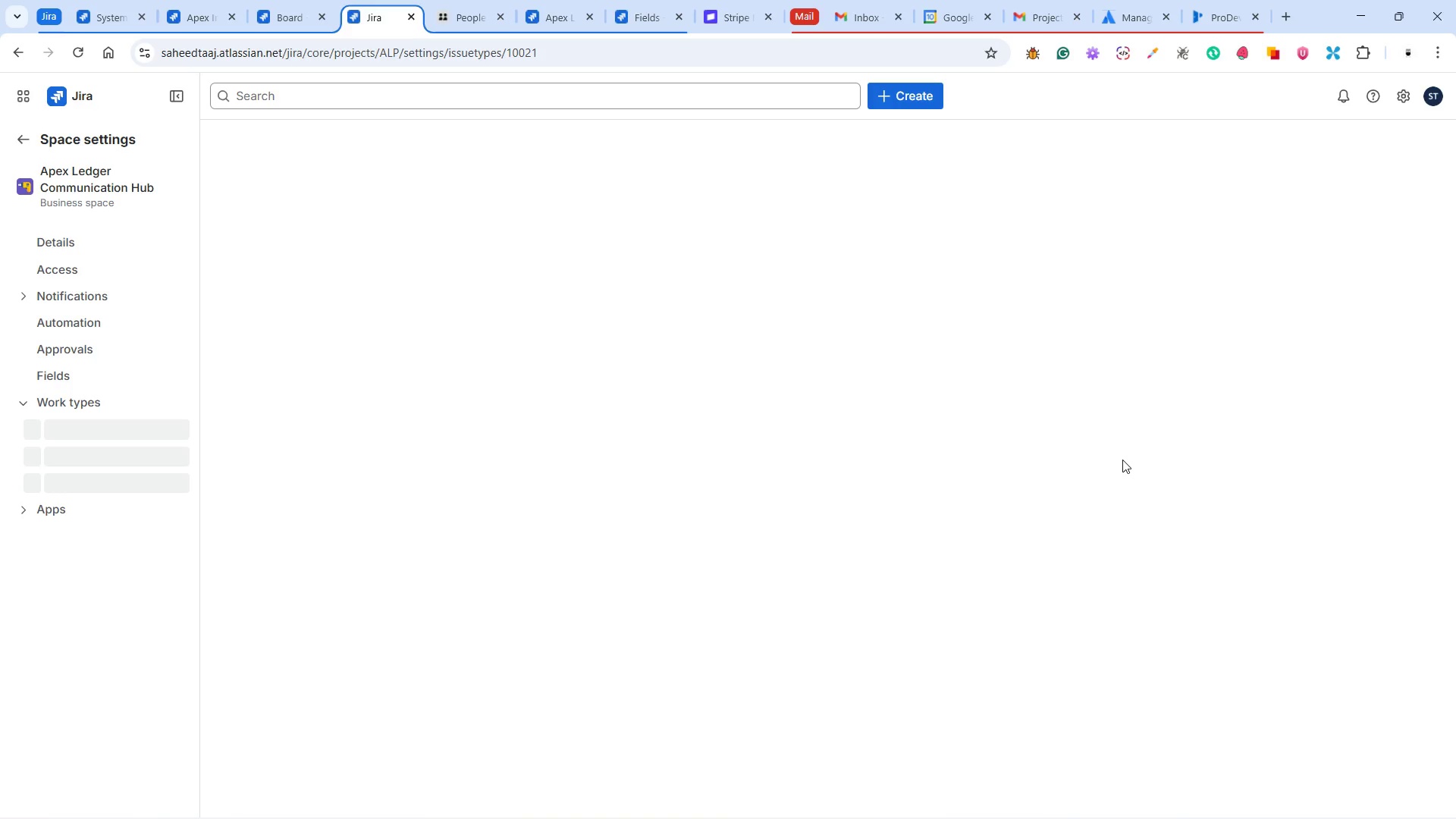 
wait(8.7)
 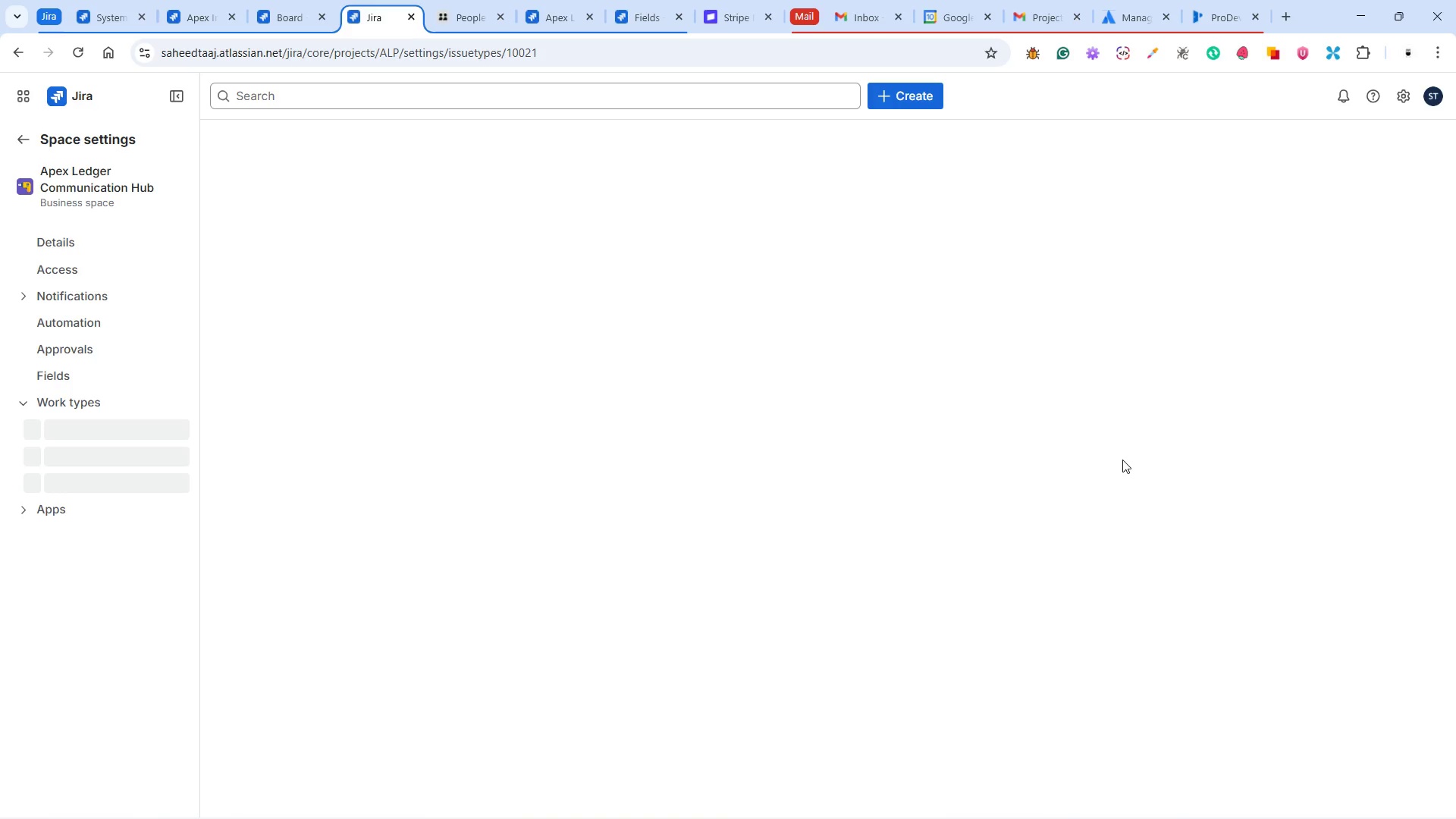 
scroll: coordinate [908, 506], scroll_direction: down, amount: 1.0
 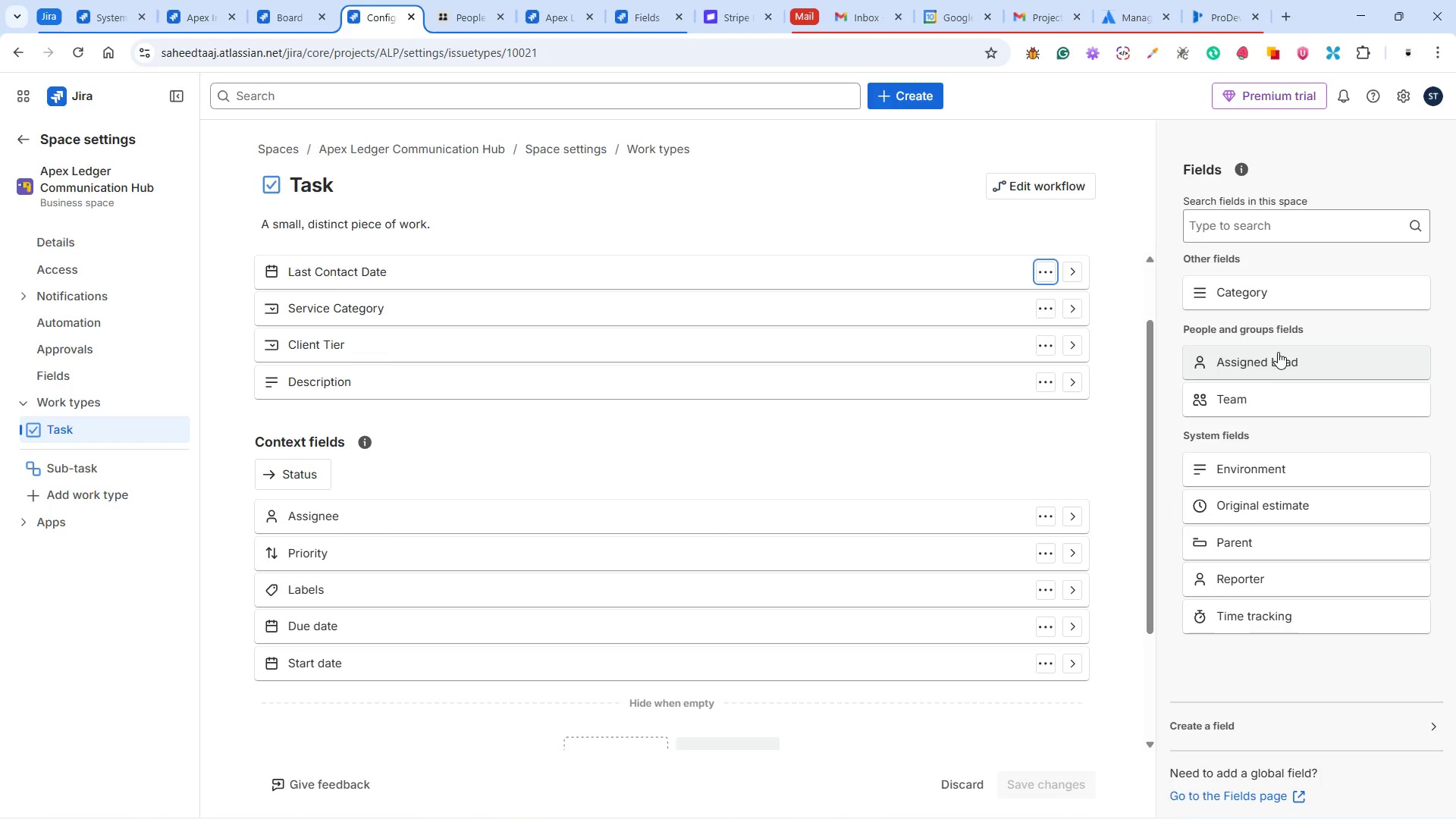 
left_click_drag(start_coordinate=[1278, 359], to_coordinate=[396, 515])
 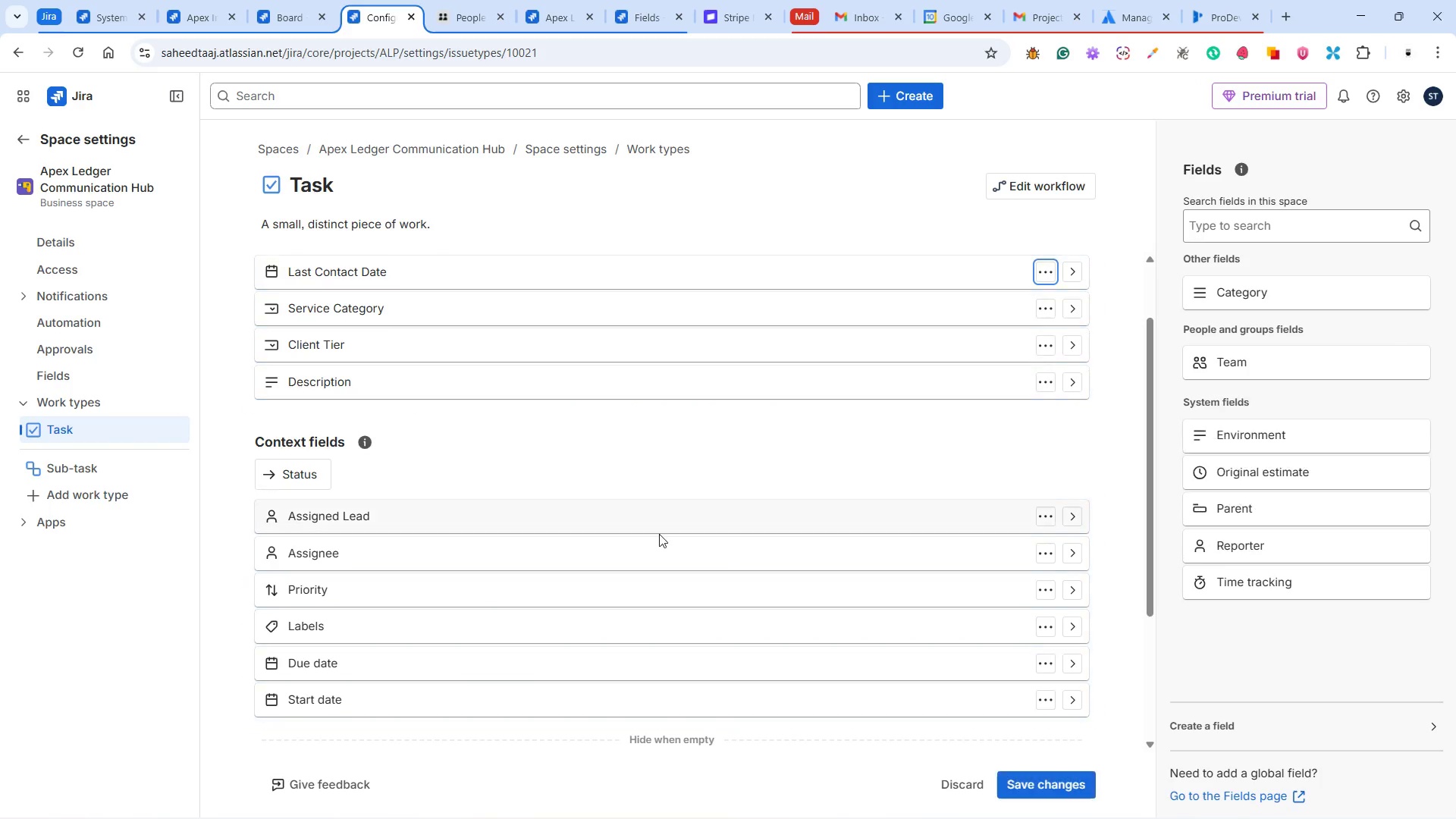 
mouse_move([739, 565])
 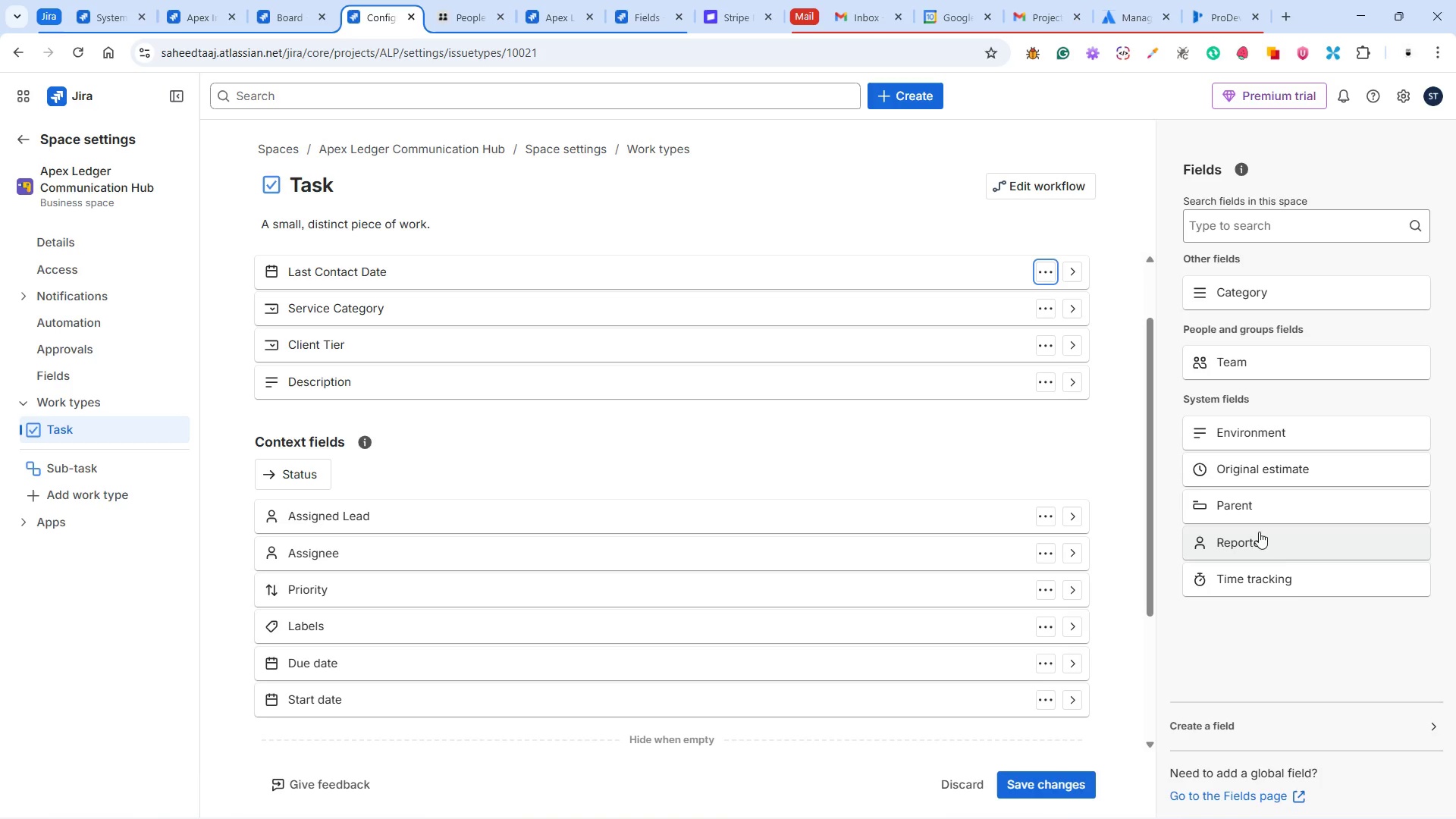 
left_click([1259, 727])
 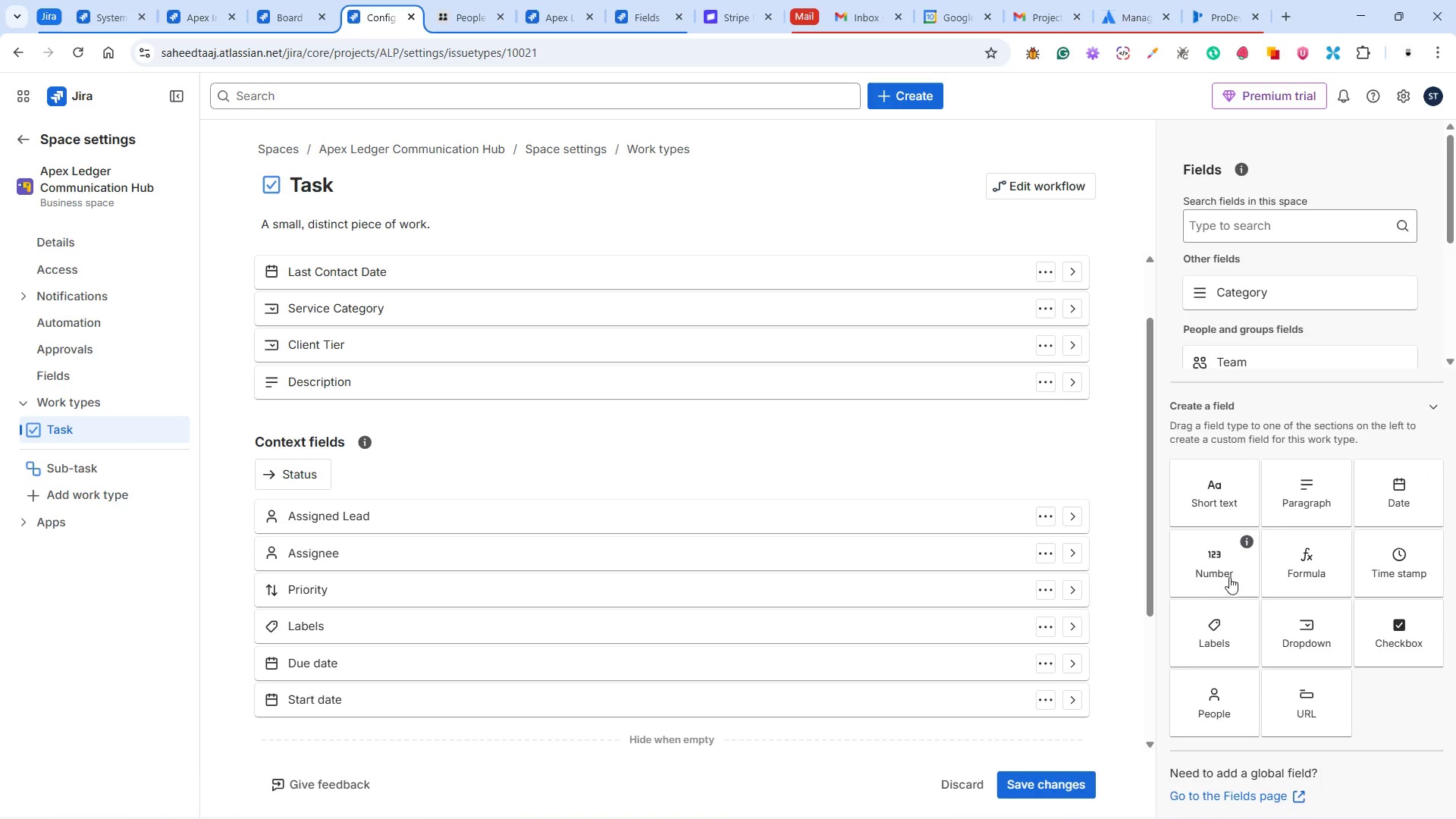 
left_click([1216, 572])
 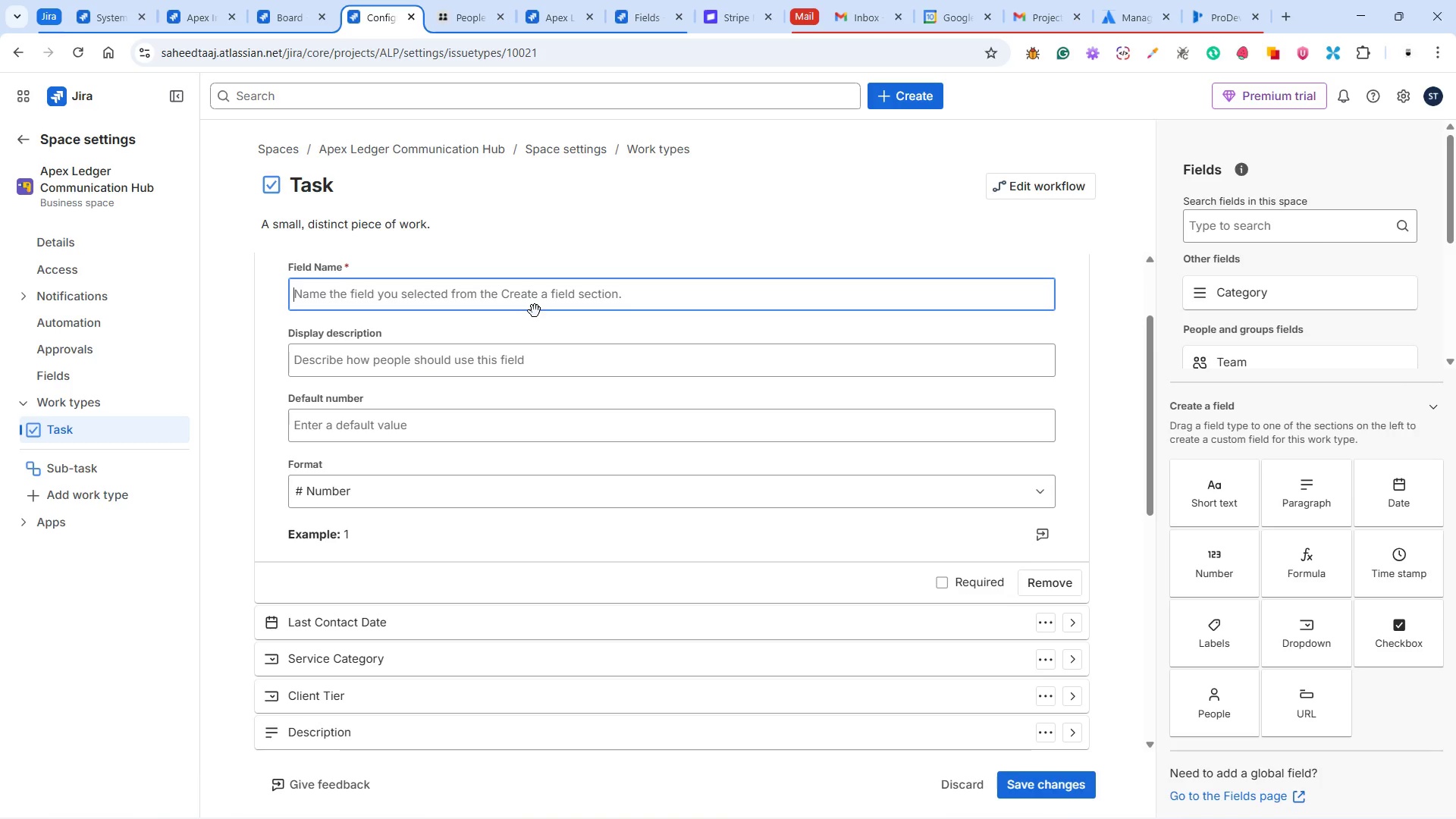 
type(Estimated Tax Value)
 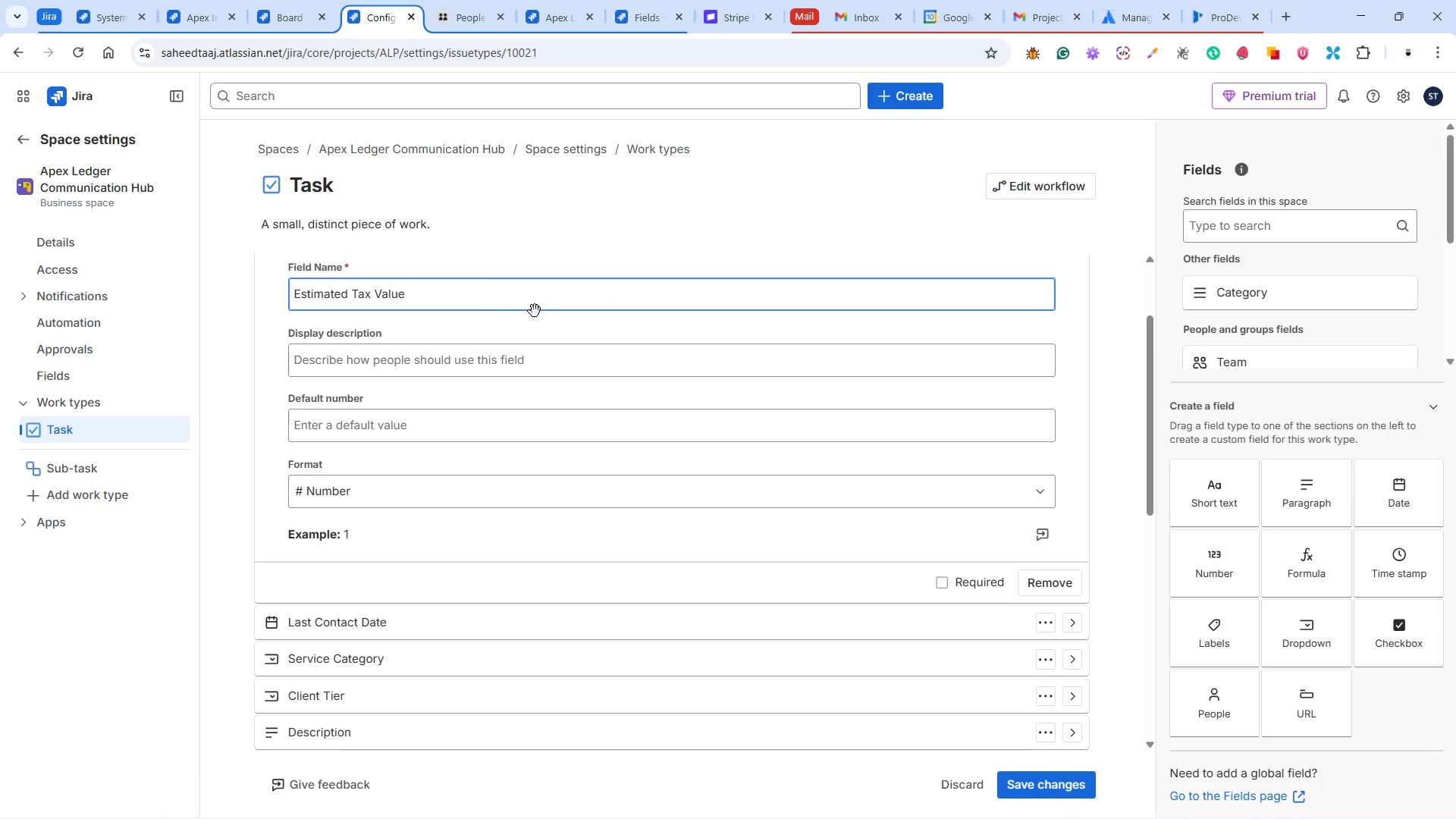 
left_click([428, 372])
 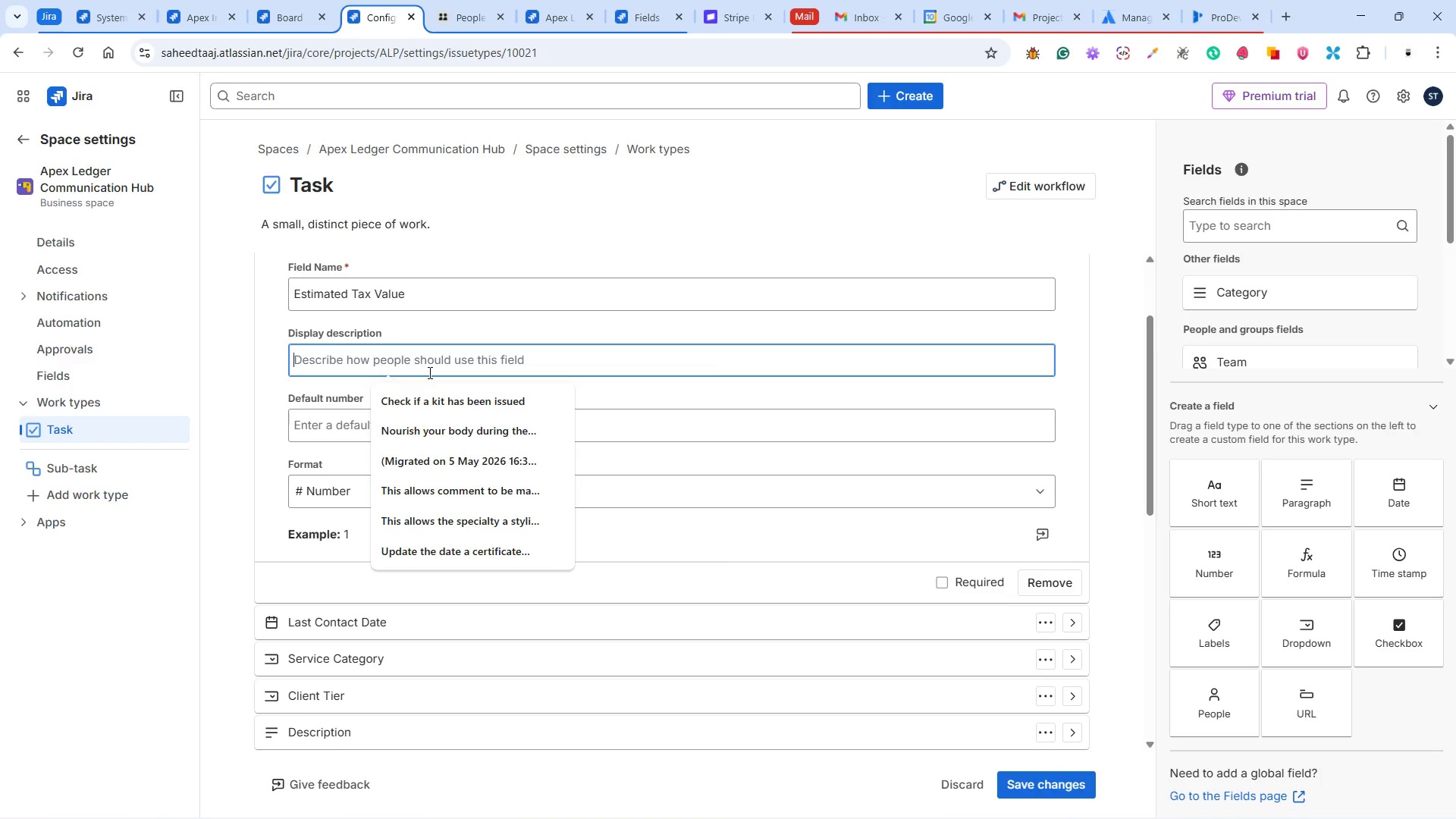 
type(Provide the estimated tax value for this service.)
 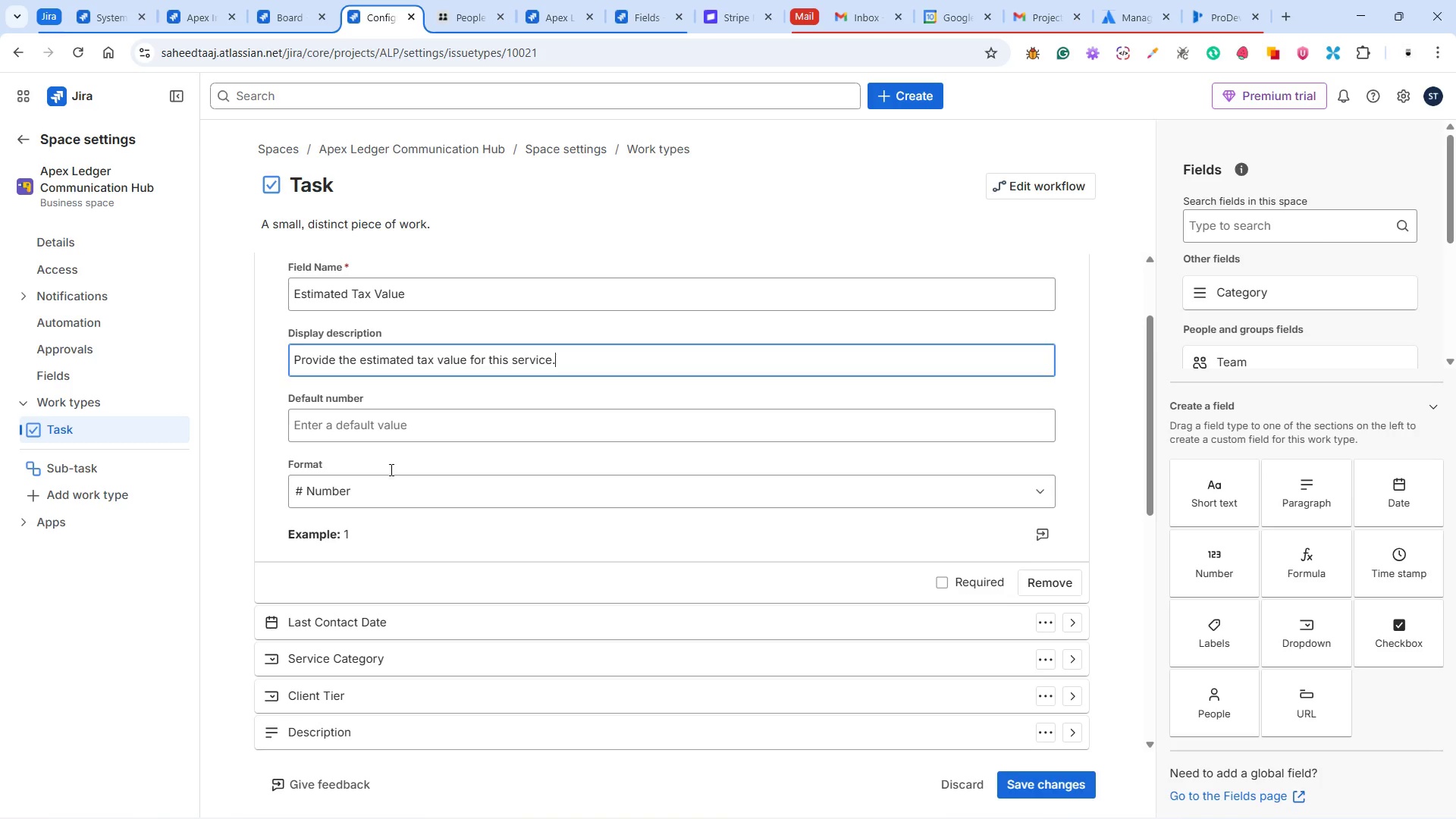 
left_click([359, 494])
 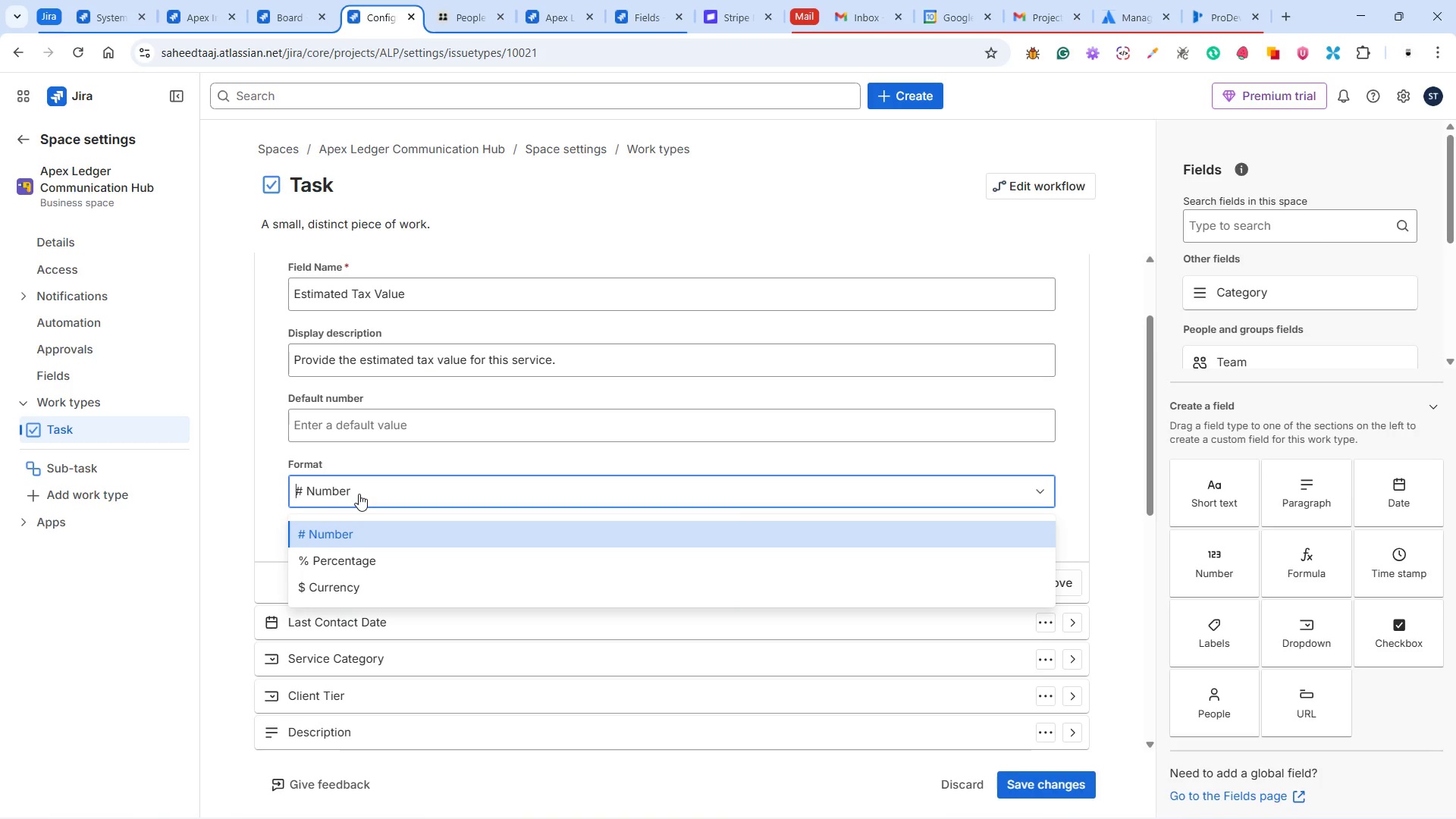 
left_click([359, 494])
 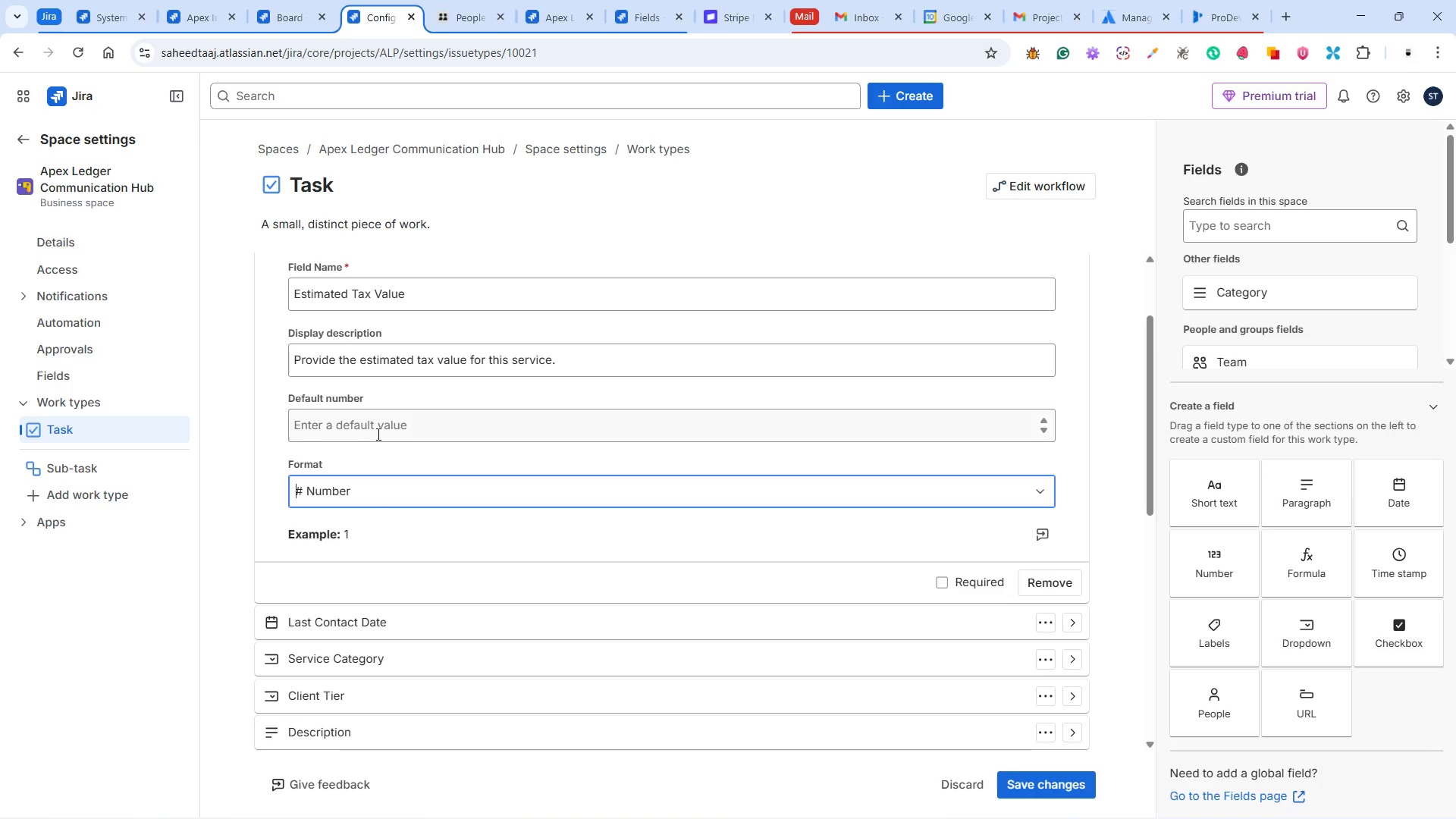 
wait(14.23)
 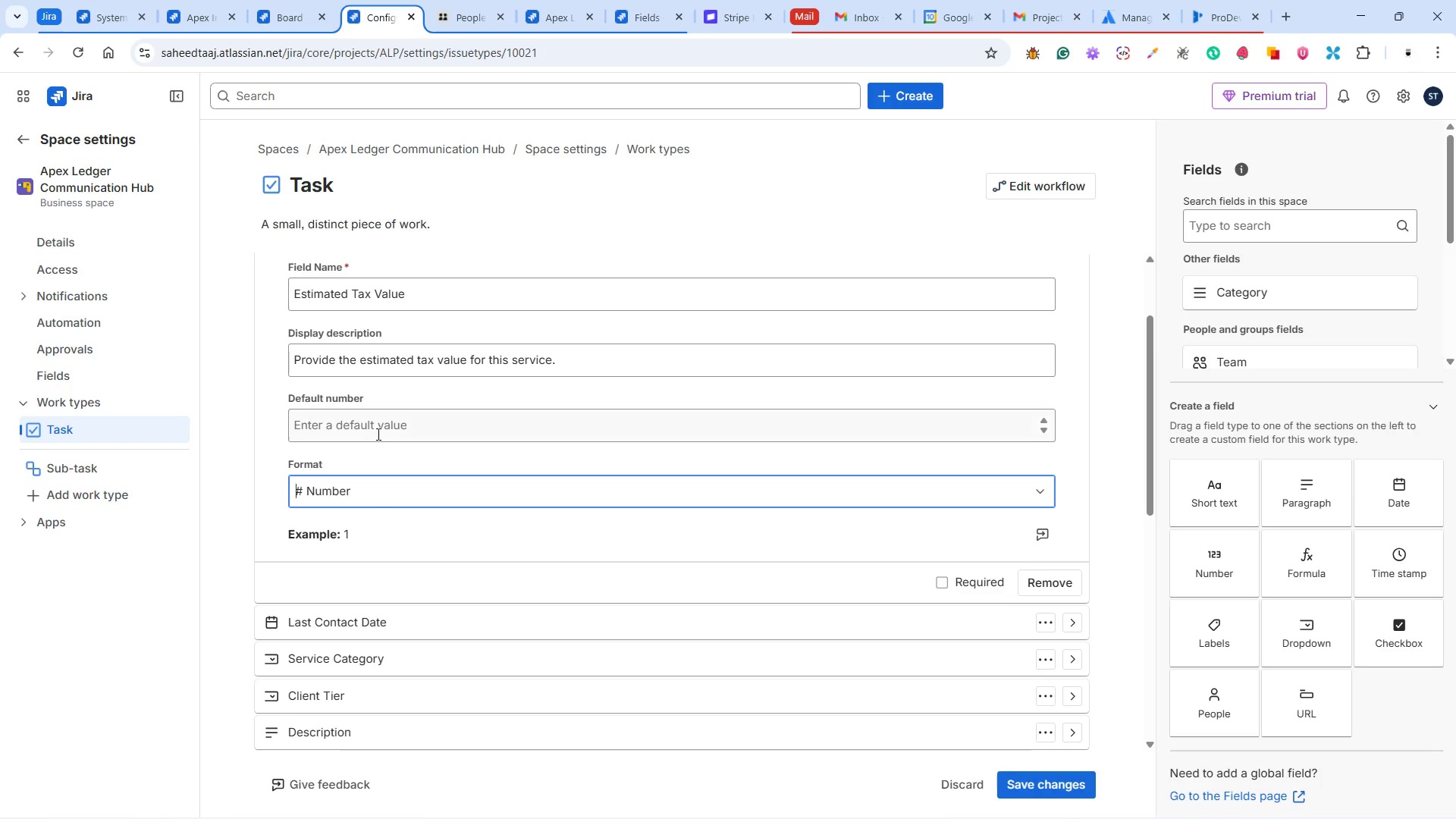 
scroll: coordinate [905, 385], scroll_direction: up, amount: 2.0
 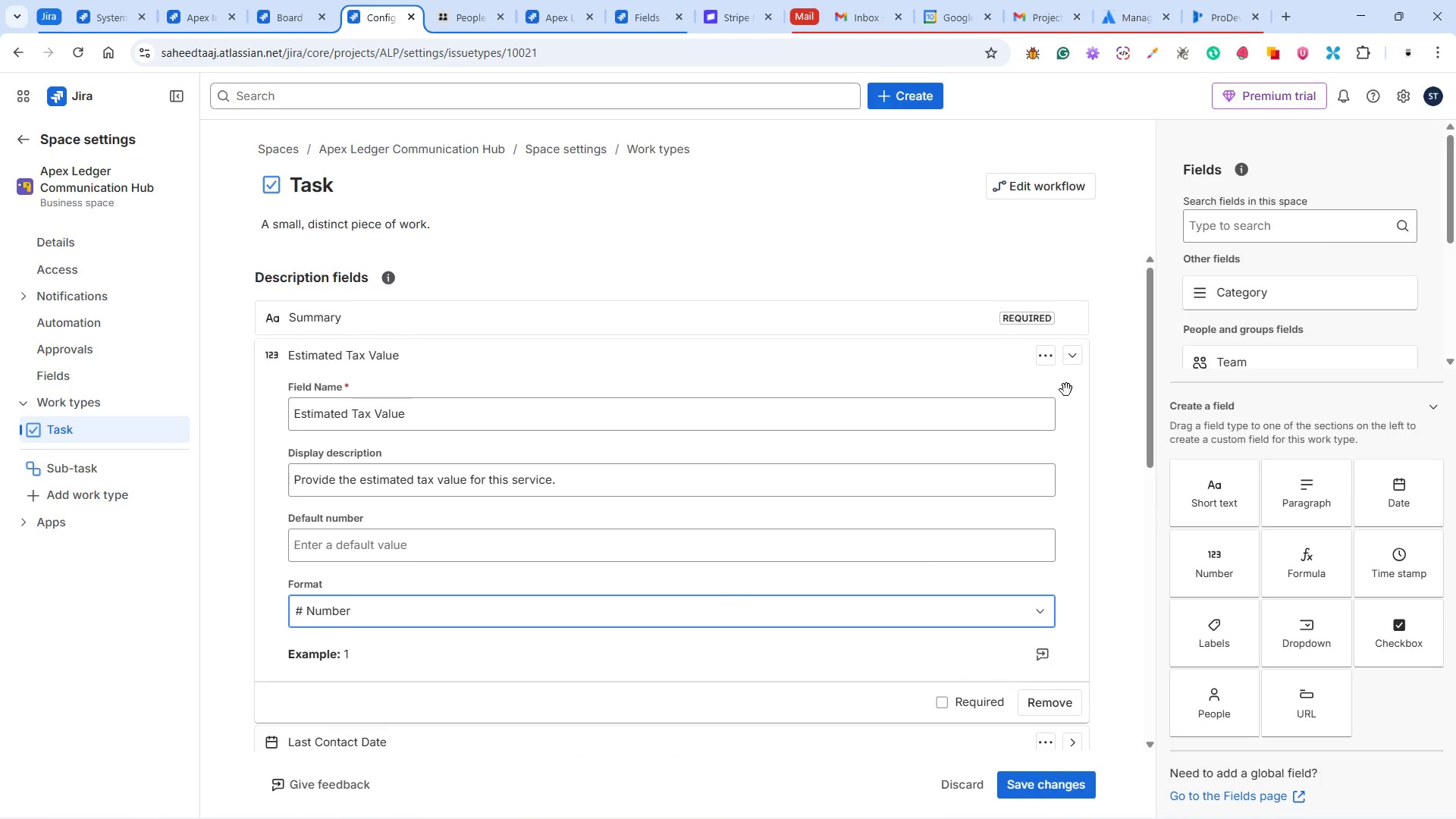 
left_click([1075, 366])
 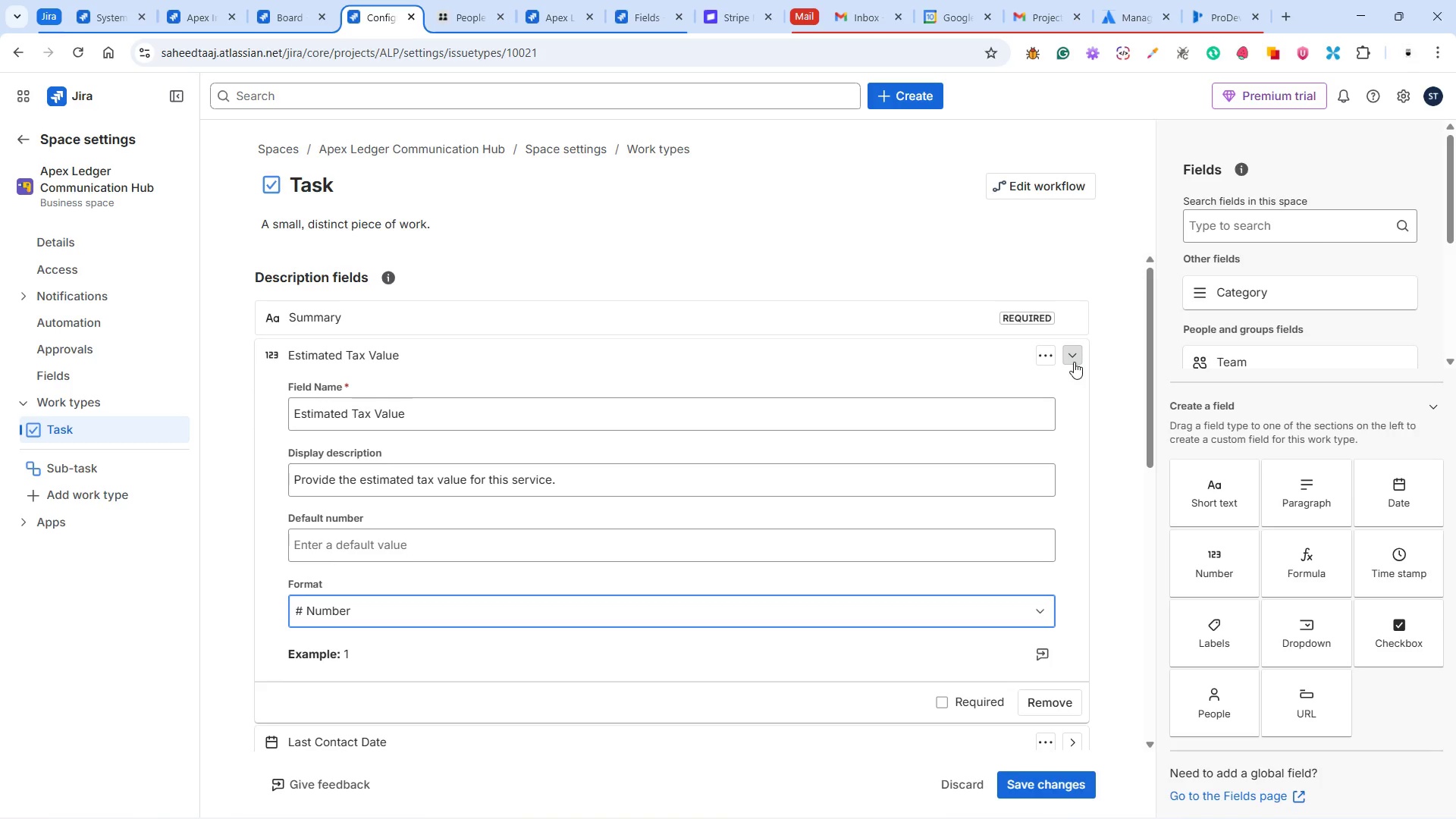 
left_click([1074, 362])
 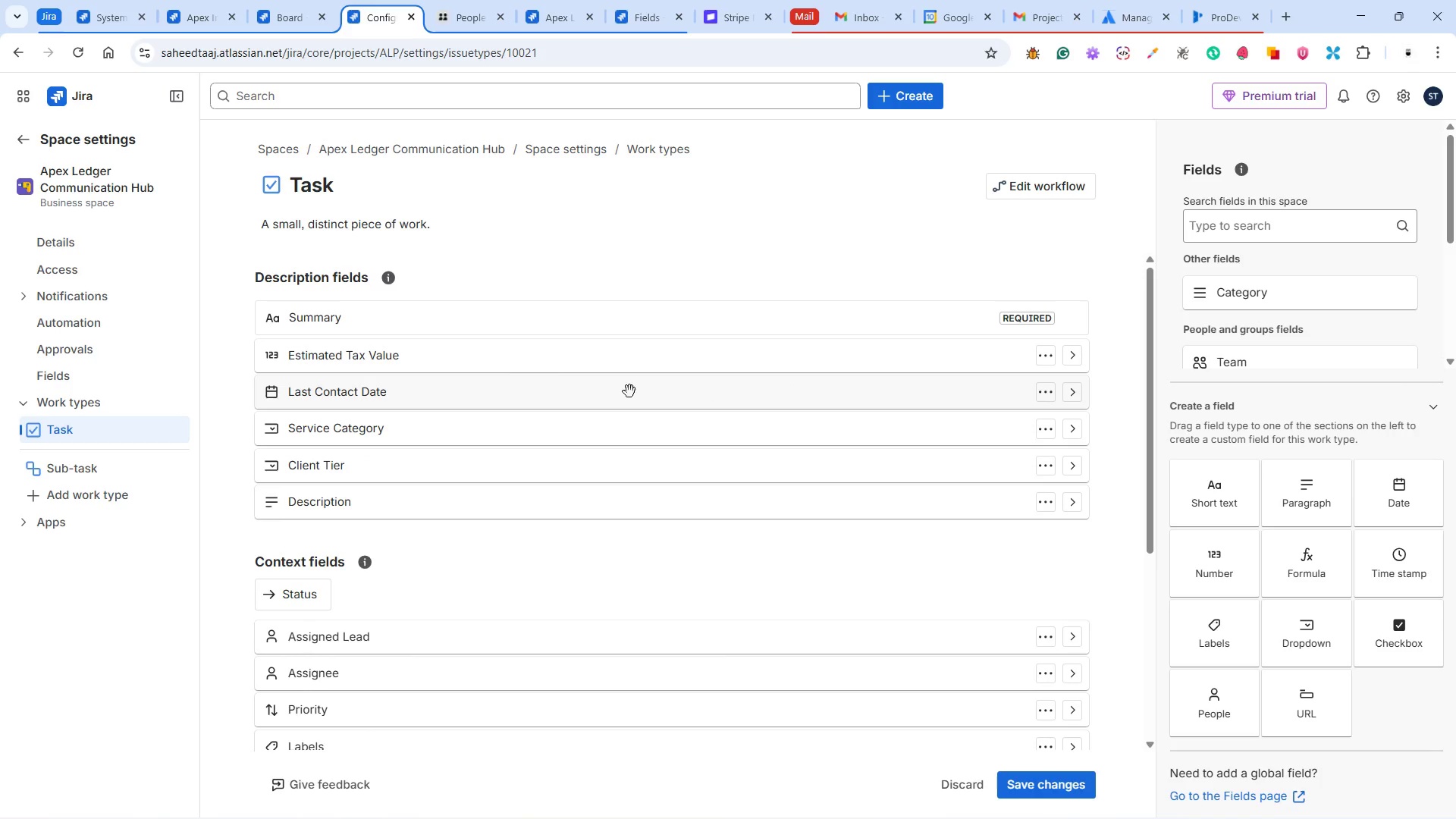 
mouse_move([461, 358])
 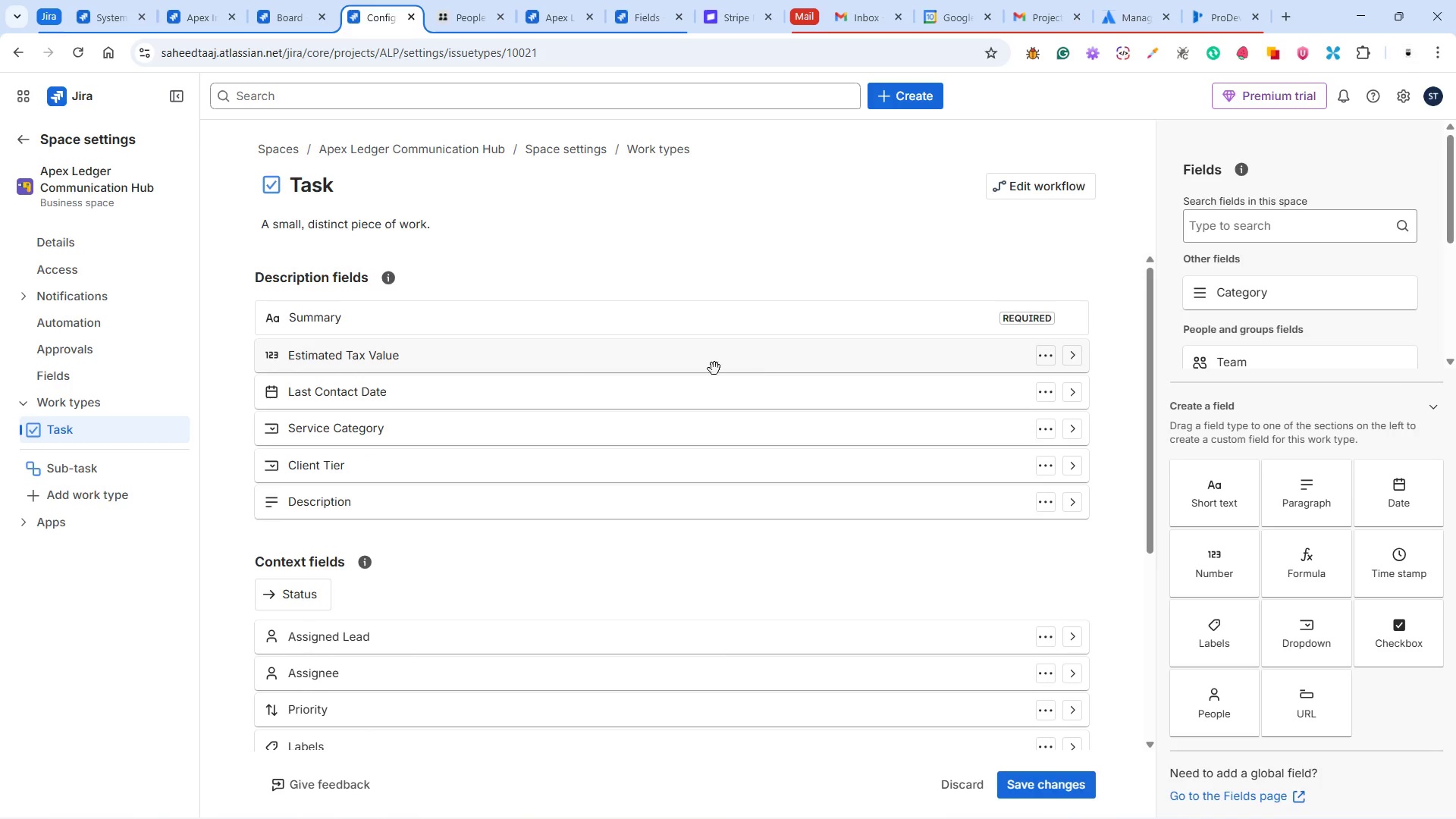 
mouse_move([352, 326])
 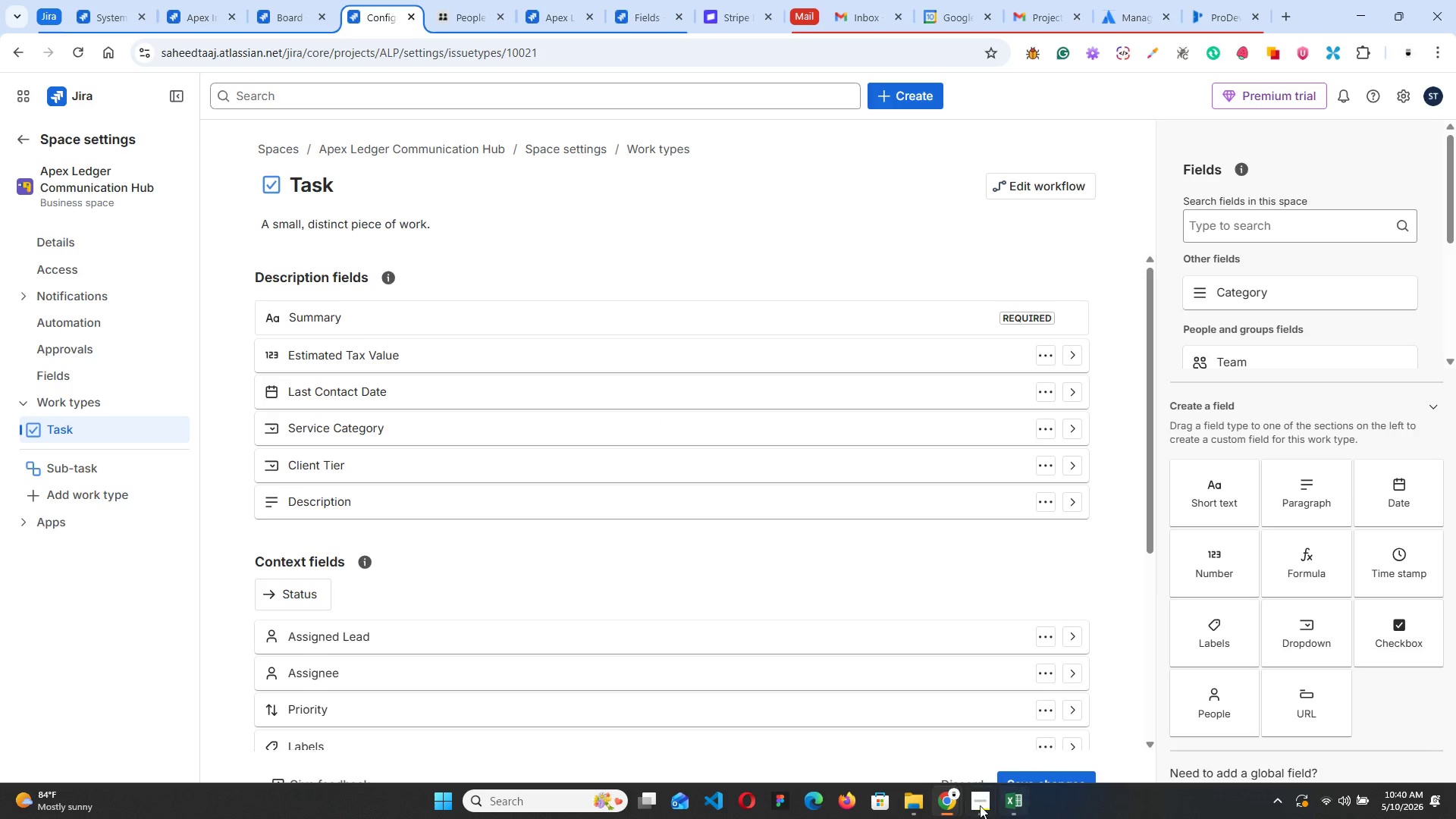 
wait(5.23)
 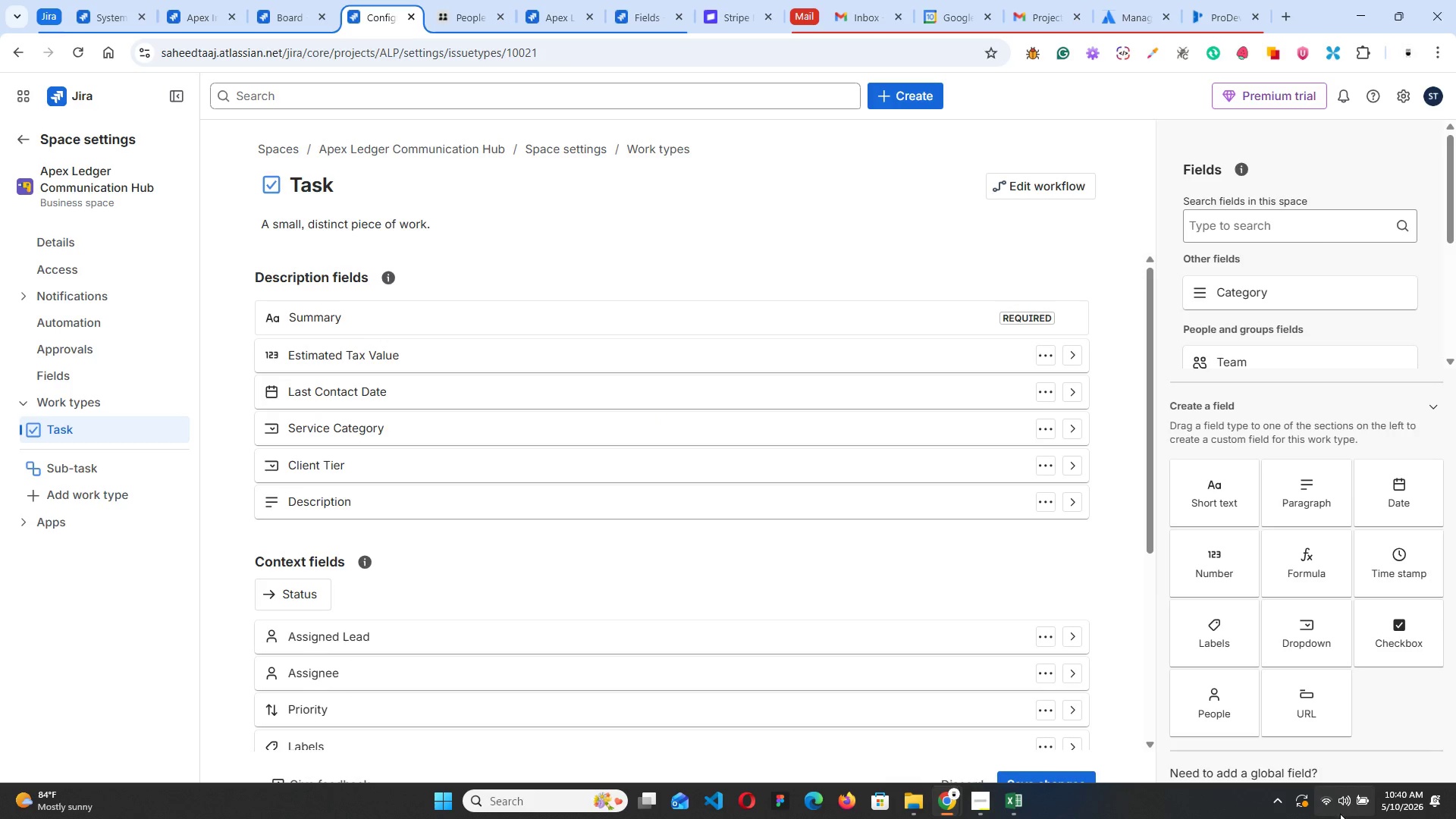 
left_click([1018, 801])
 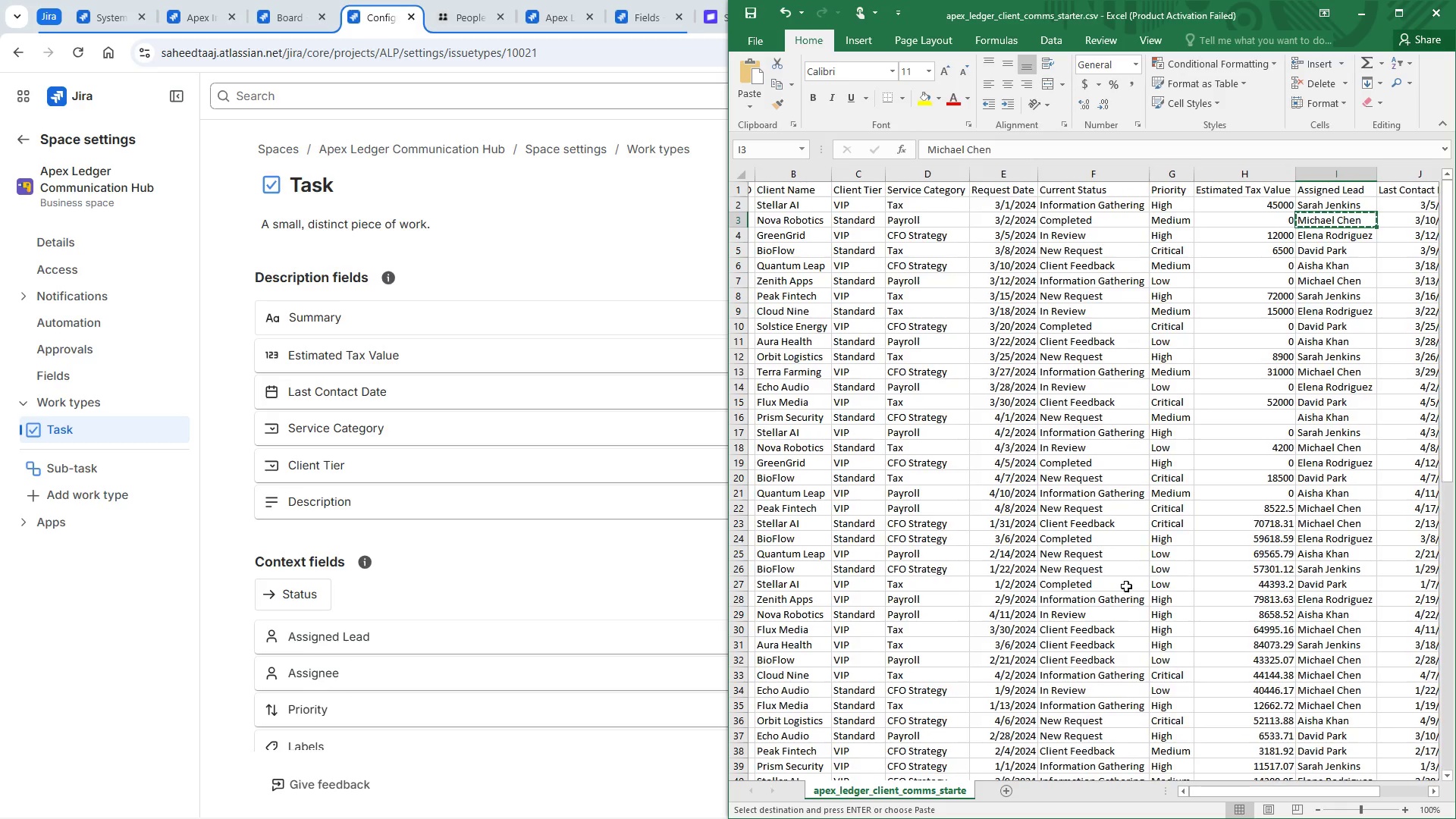 
wait(29.62)
 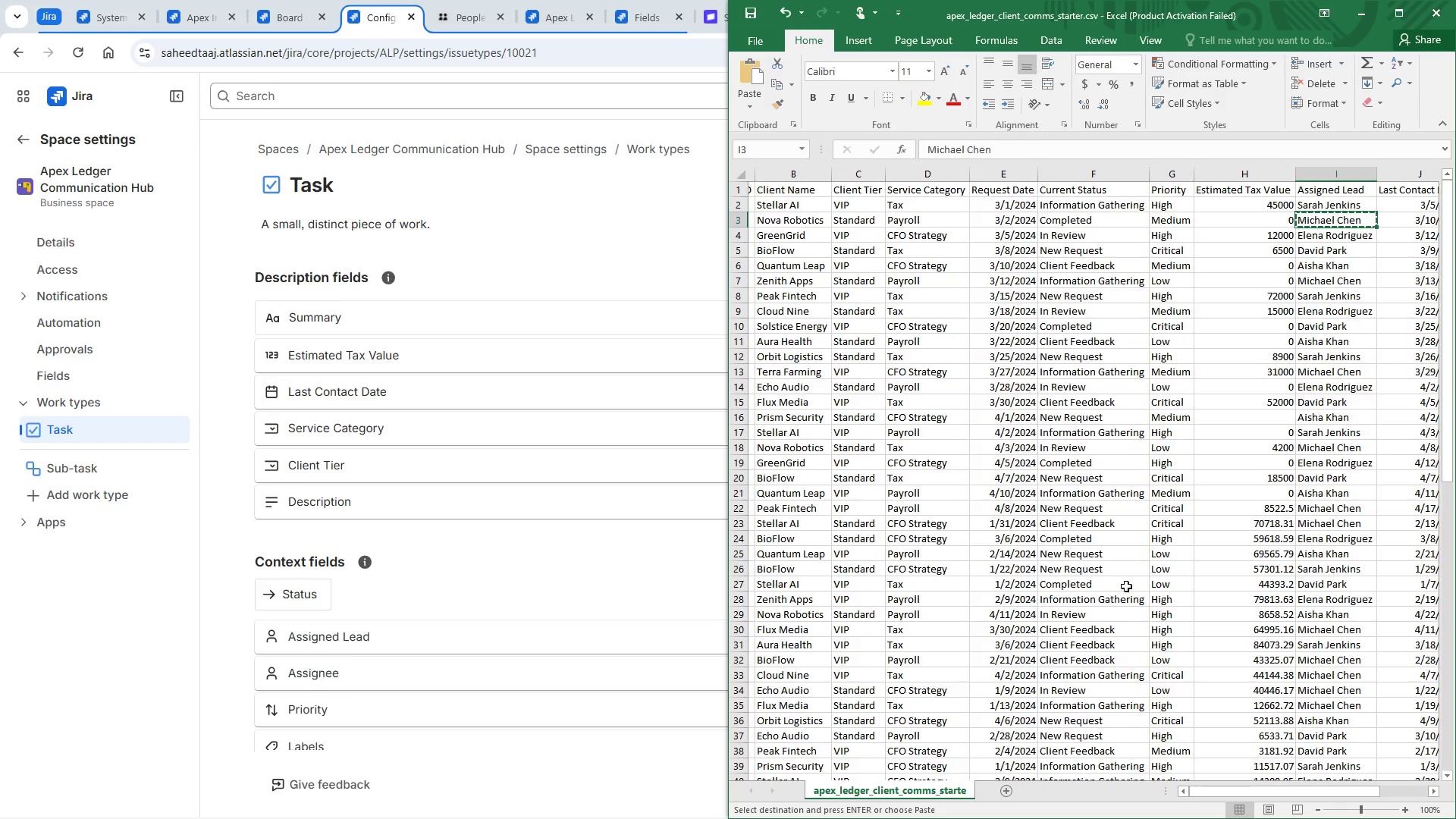 
left_click([1012, 803])
 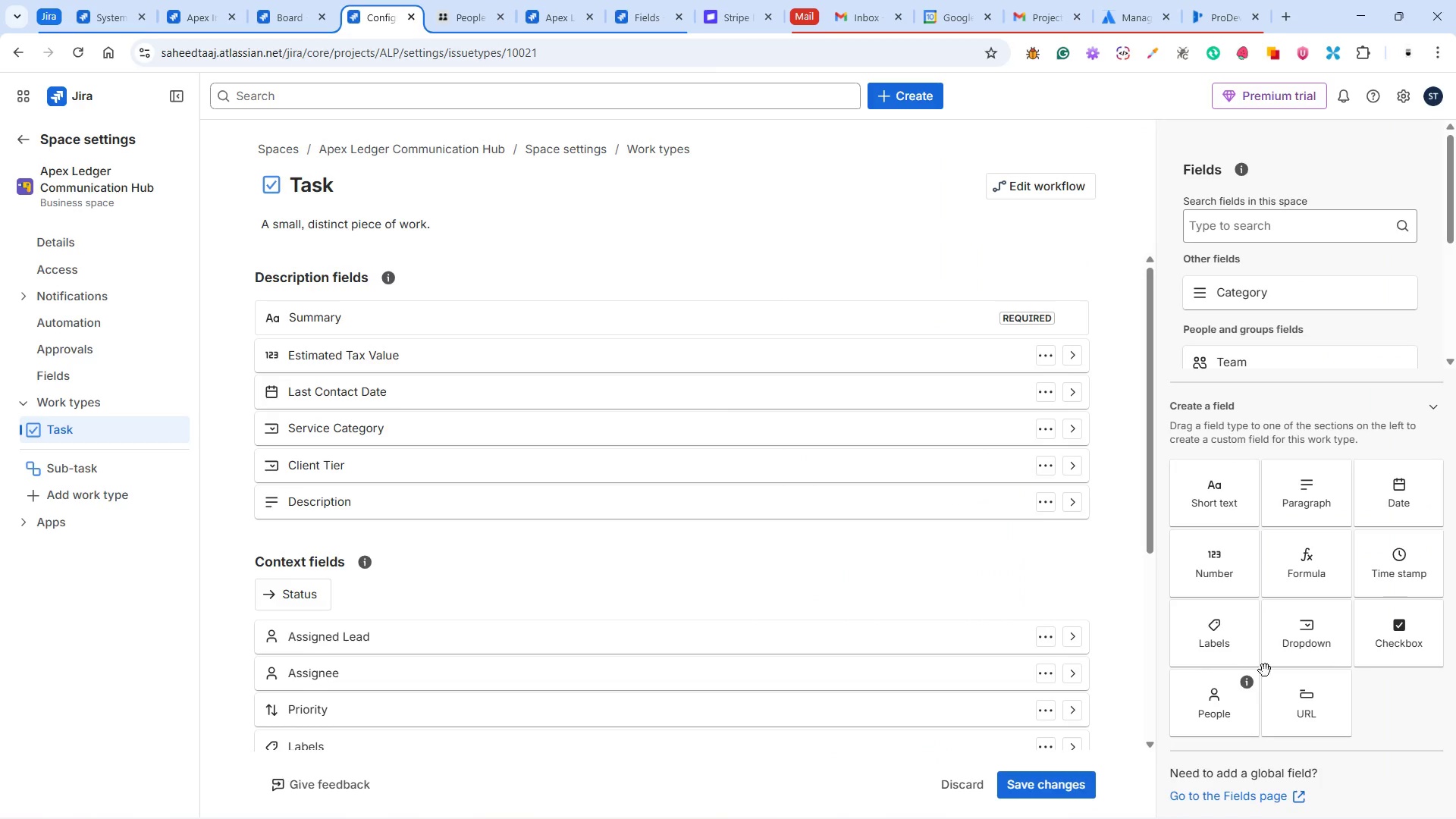 
left_click([1417, 491])
 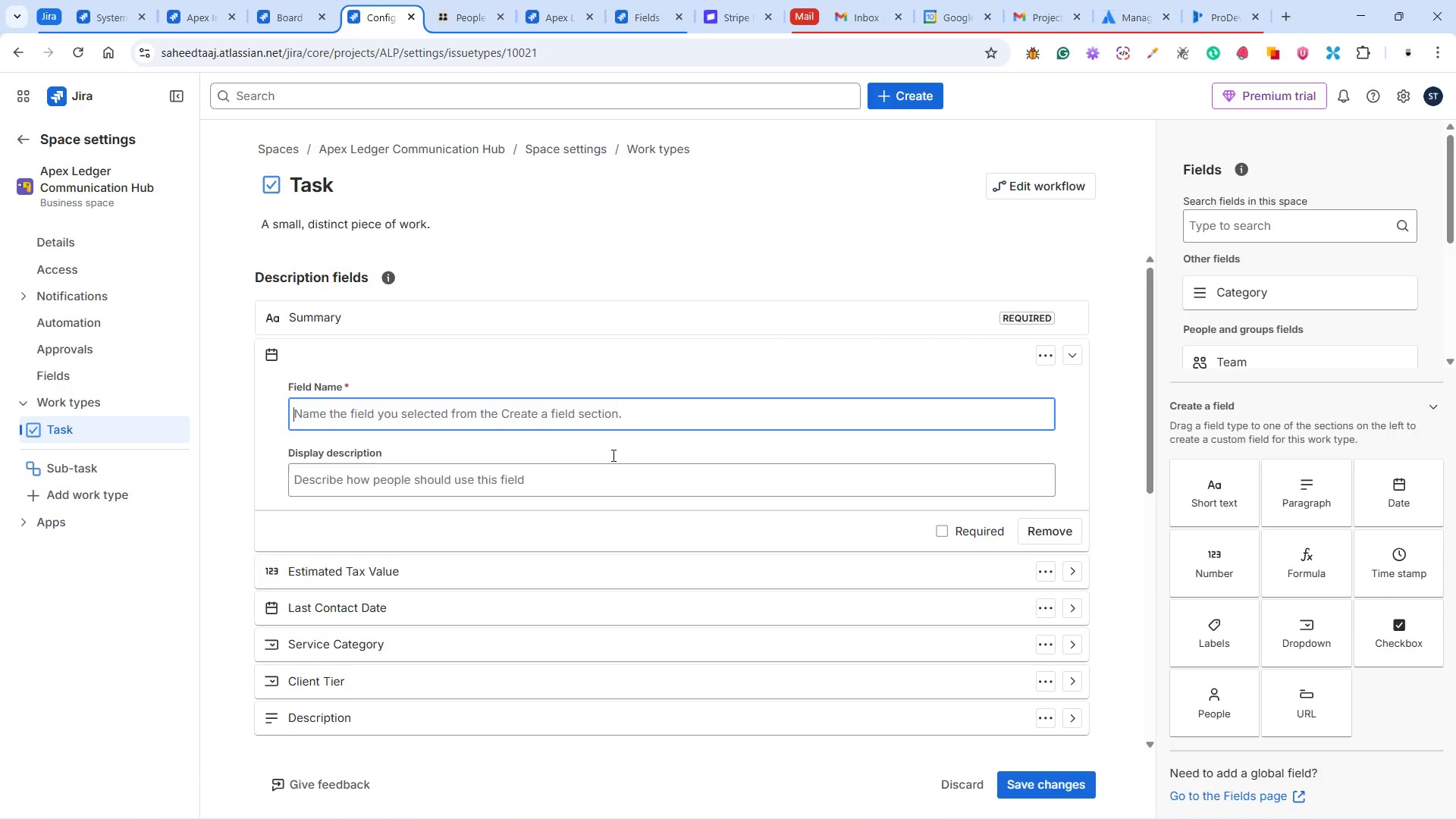 
type(Request DAte)
 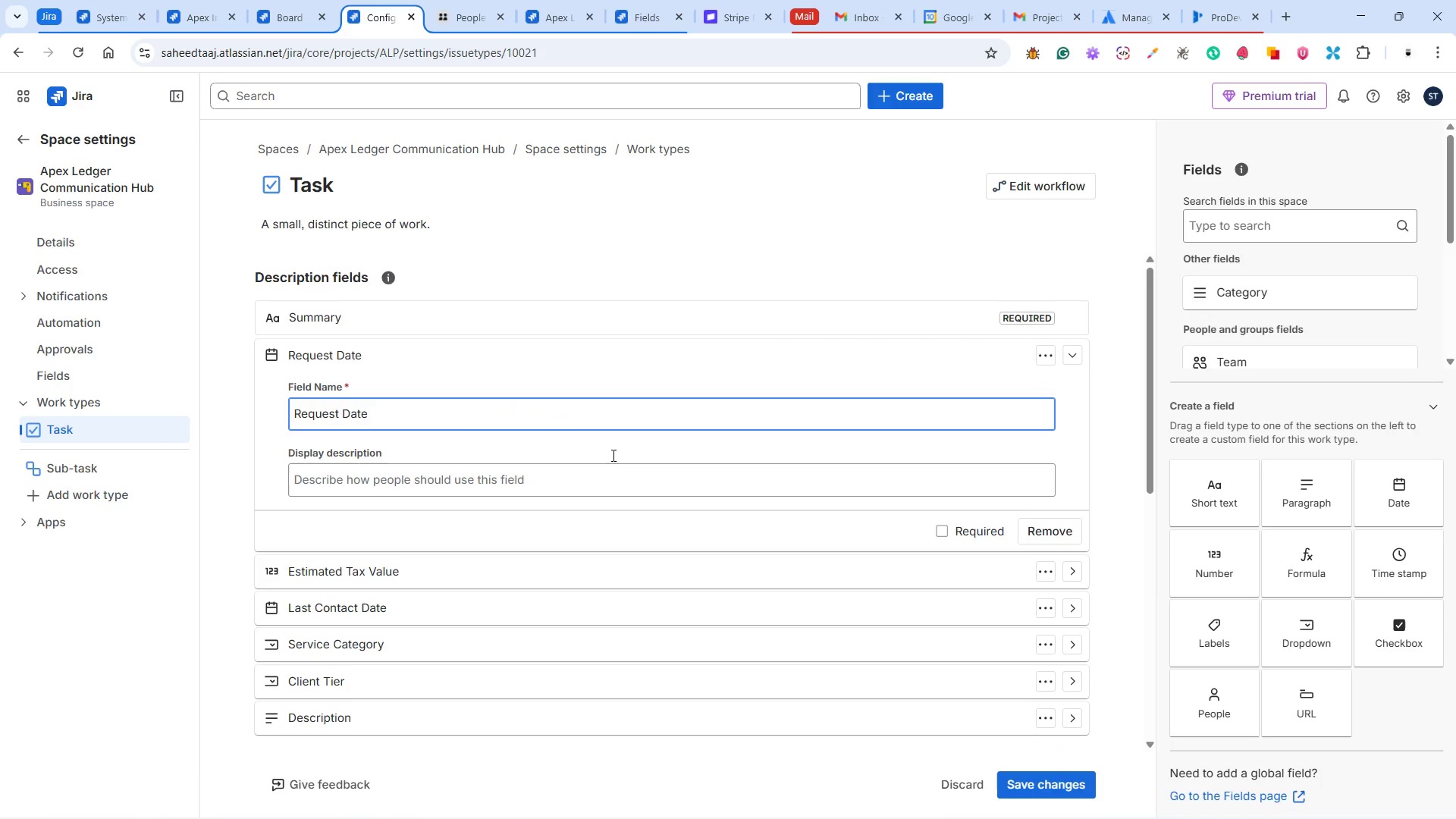 
left_click([585, 475])
 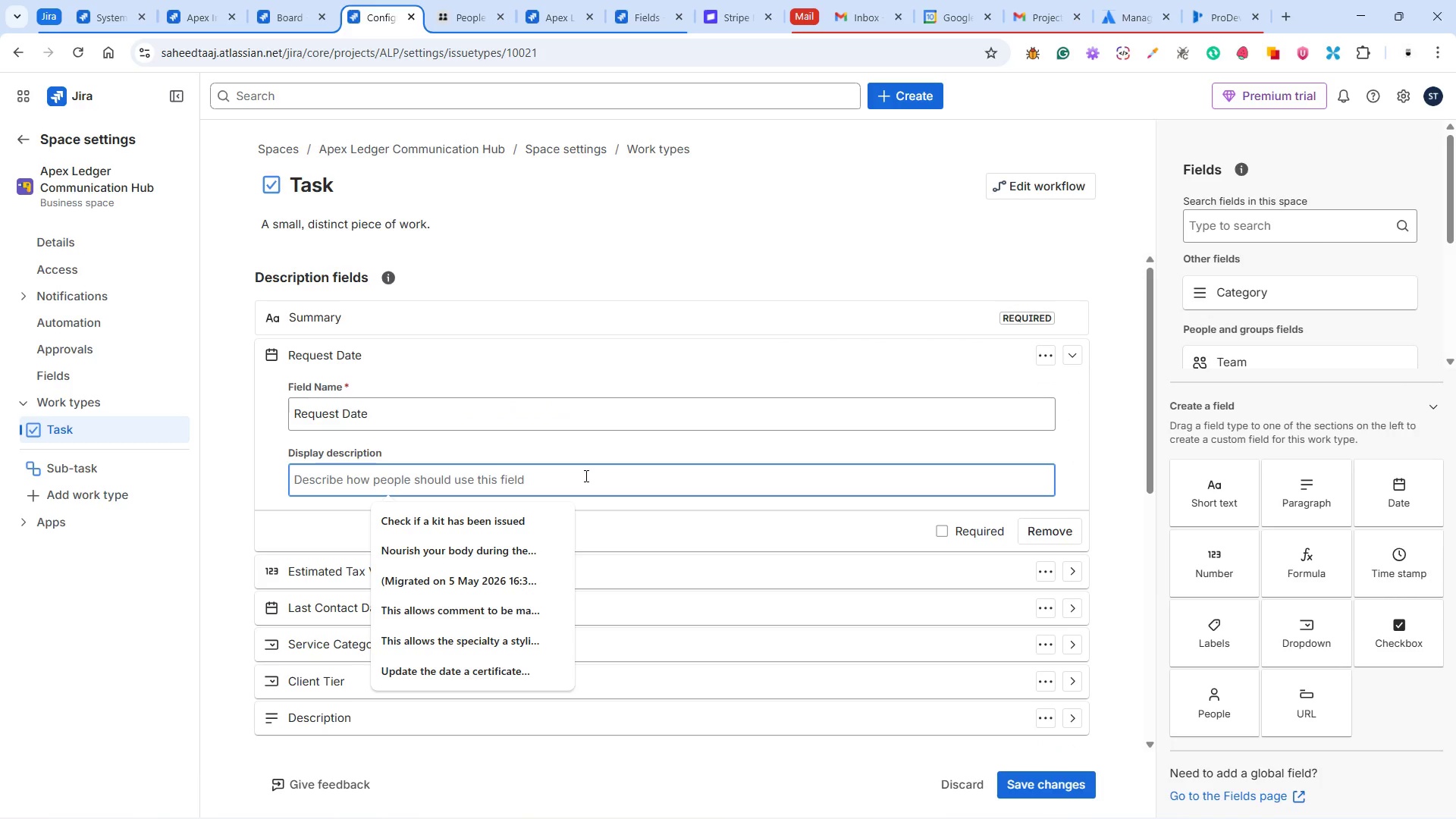 
type(This is usually the date the service is created)
 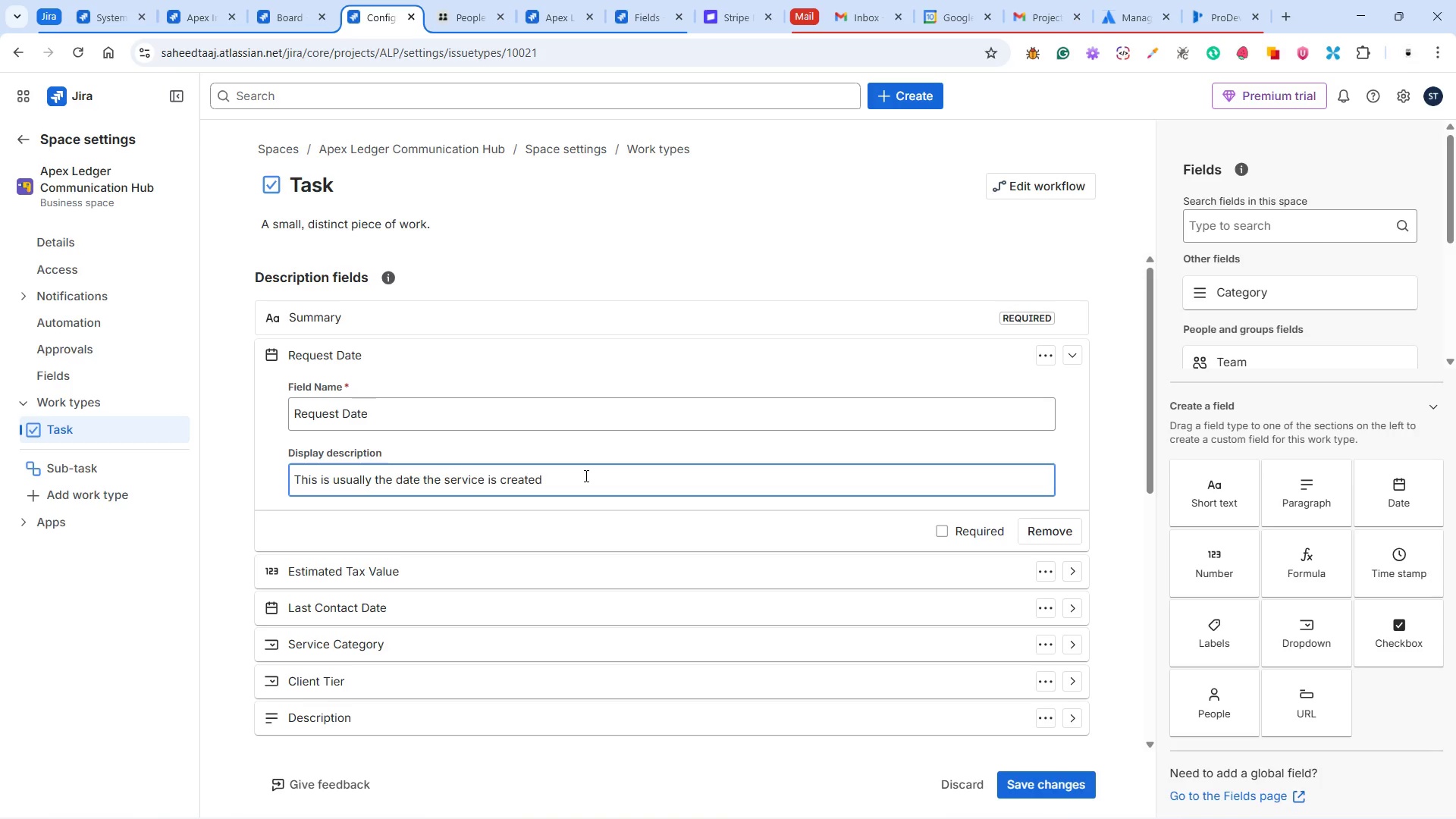 
type(, but it cal)
key(Backspace)
type(n also be set)
 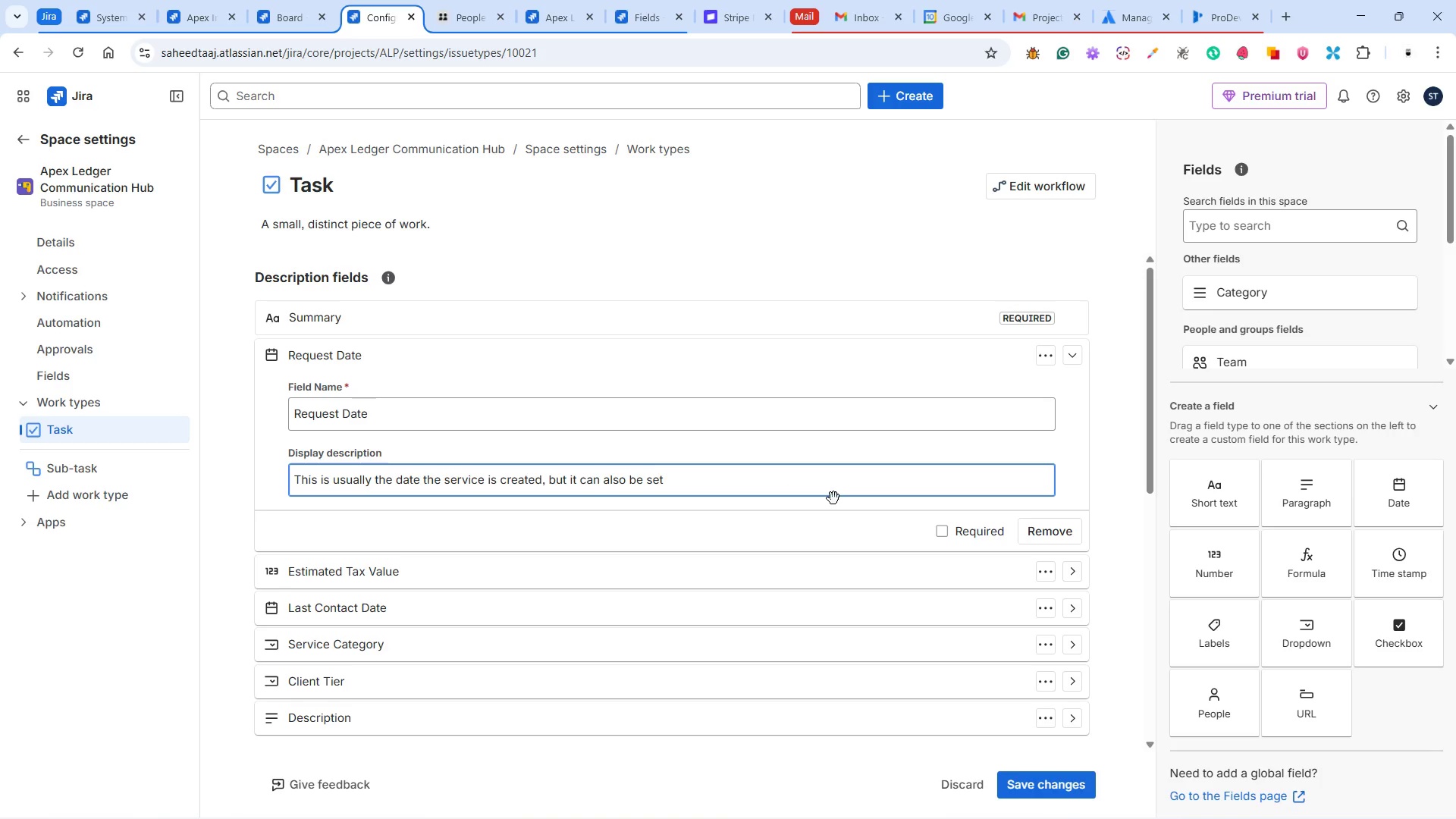 
left_click([1046, 352])
 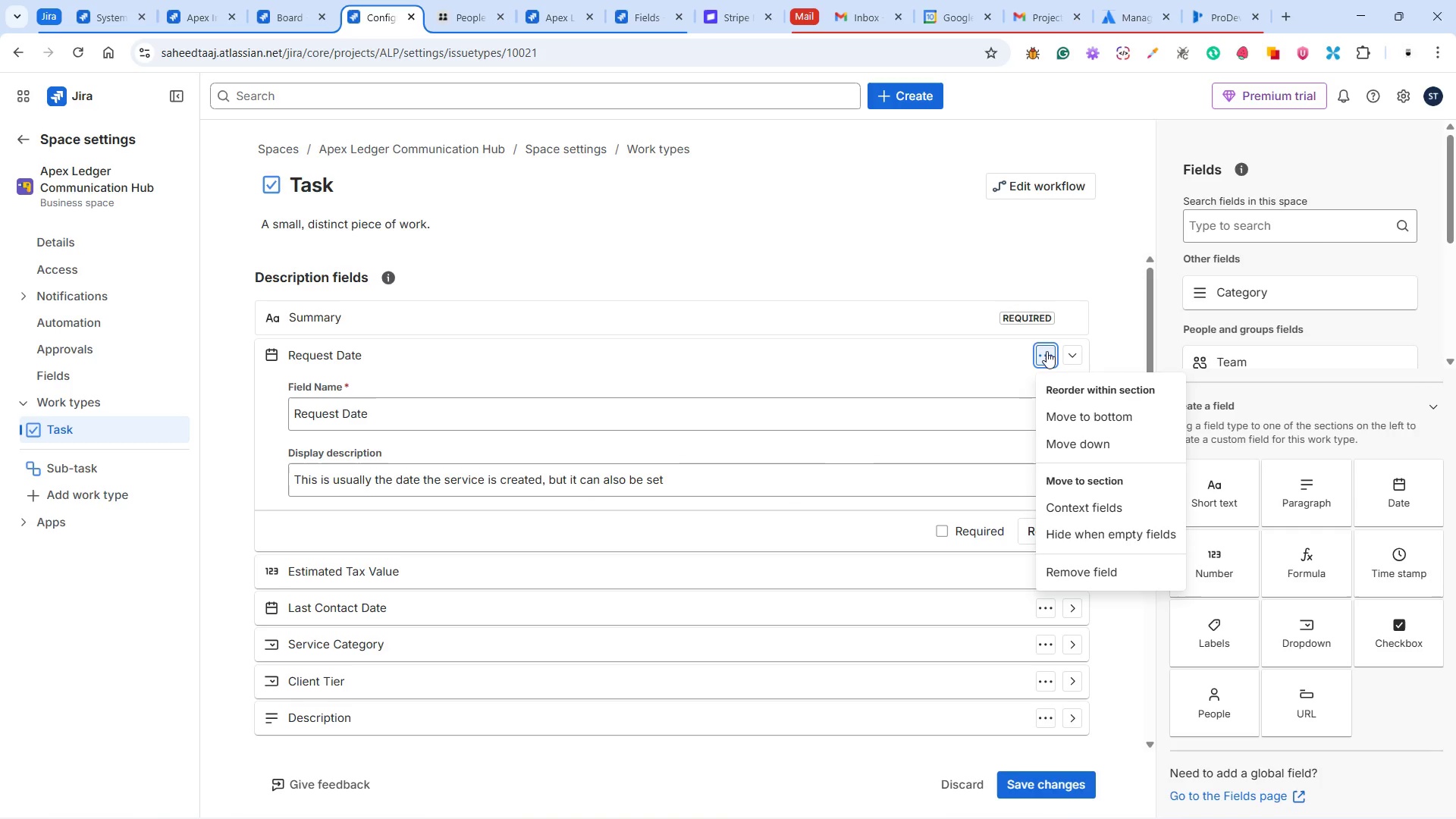 
wait(6.72)
 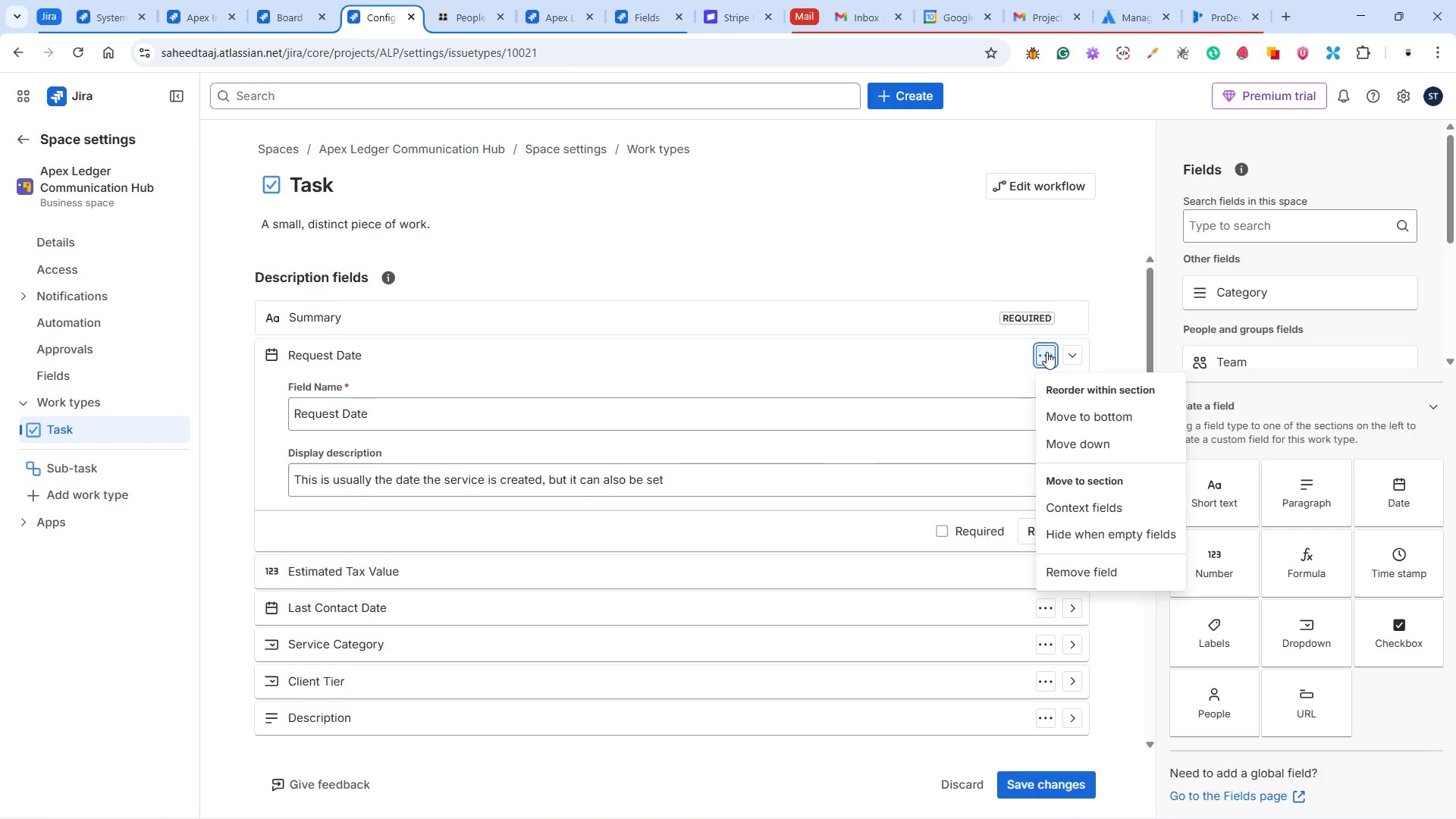 
left_click([996, 374])
 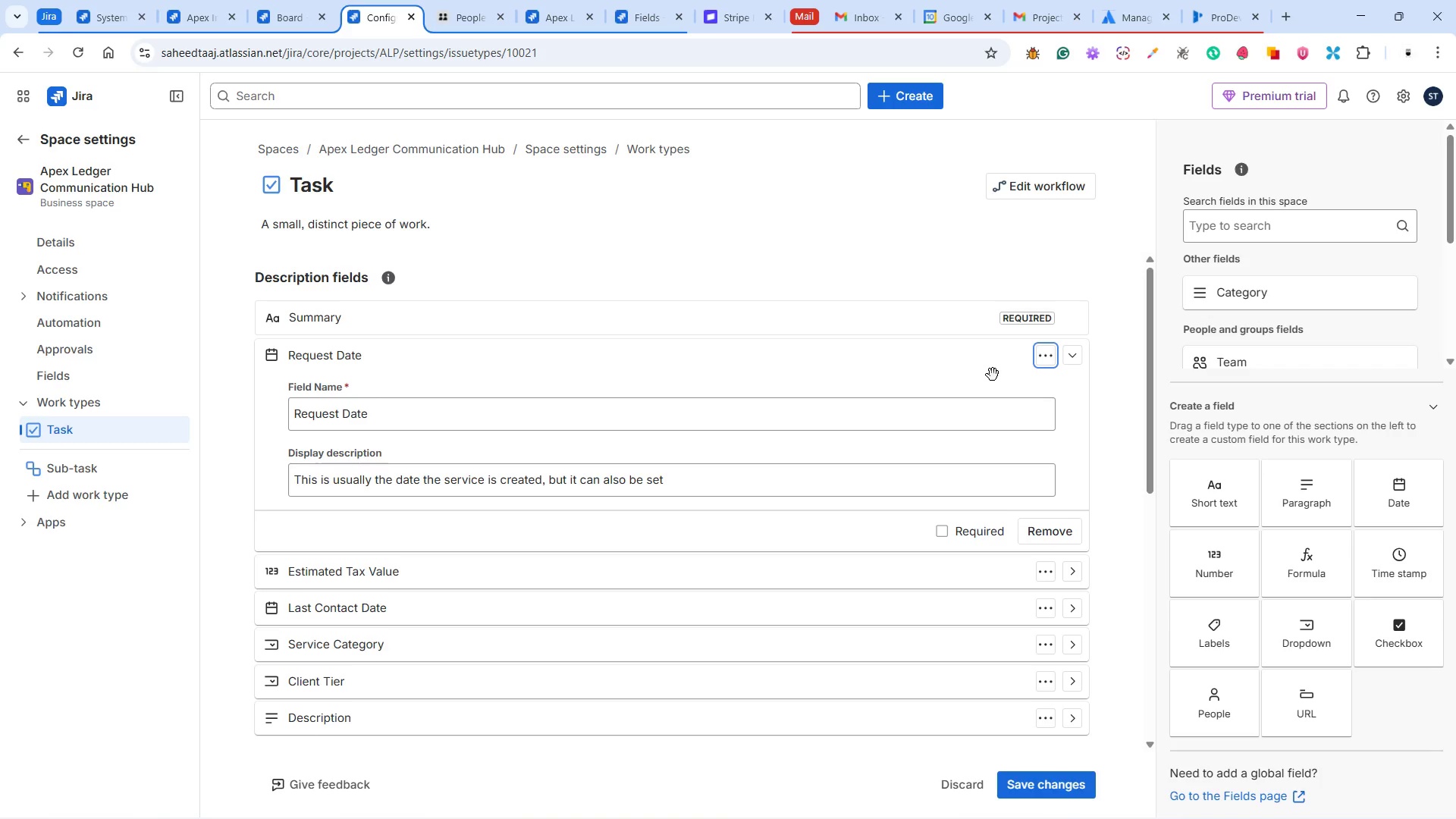 
wait(8.23)
 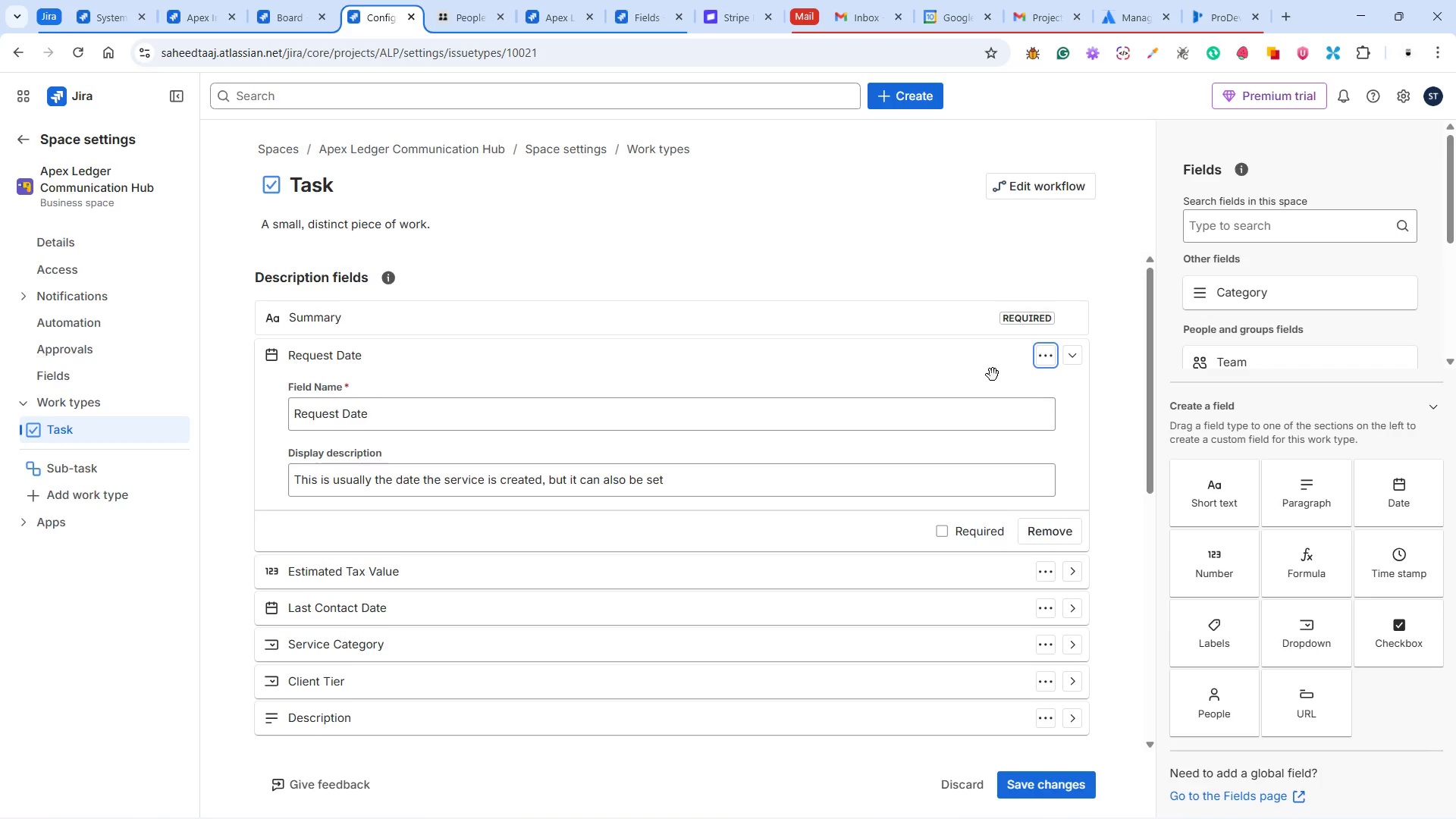 
left_click([1075, 362])
 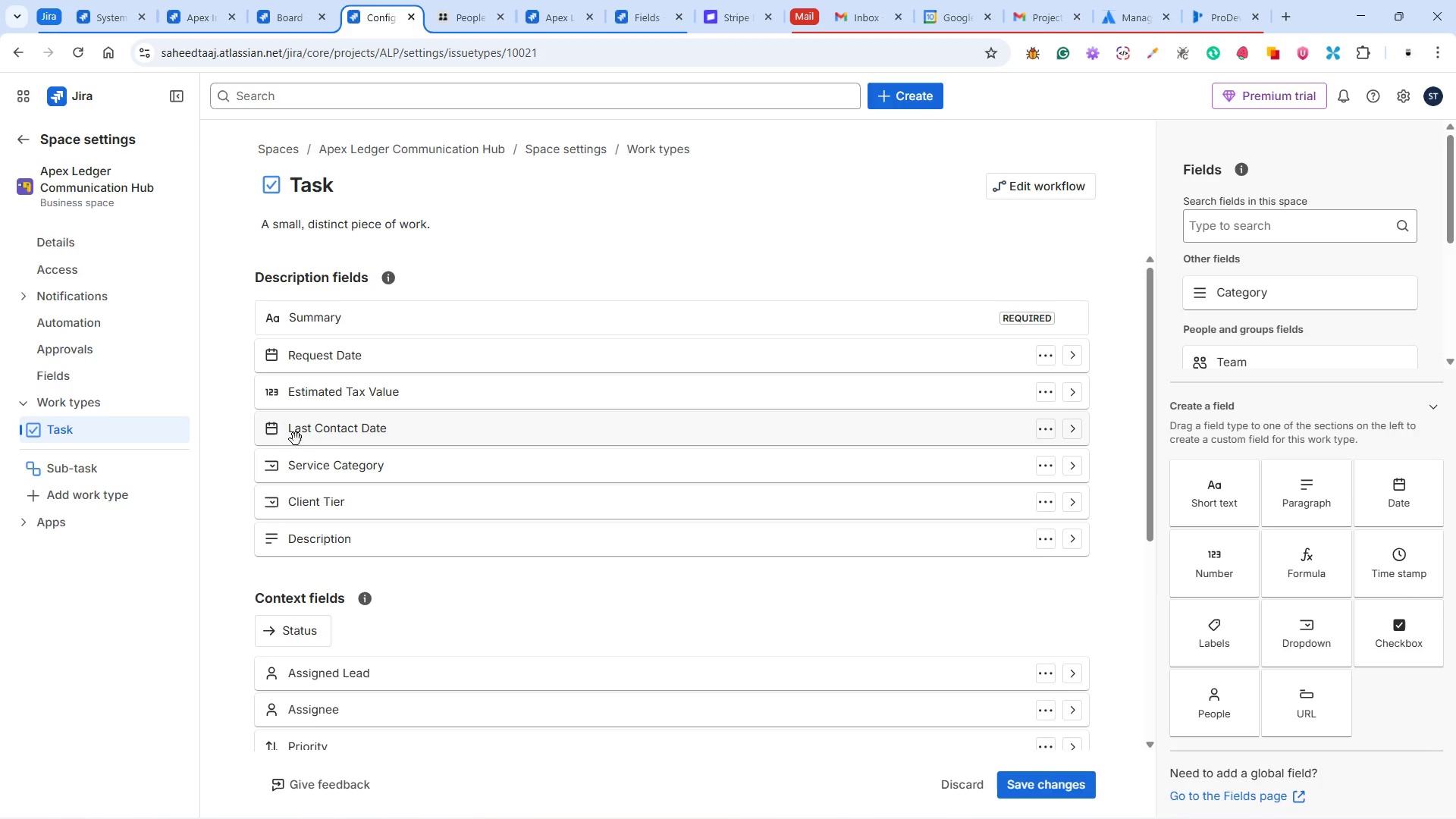 
scroll: coordinate [450, 494], scroll_direction: down, amount: 2.0
 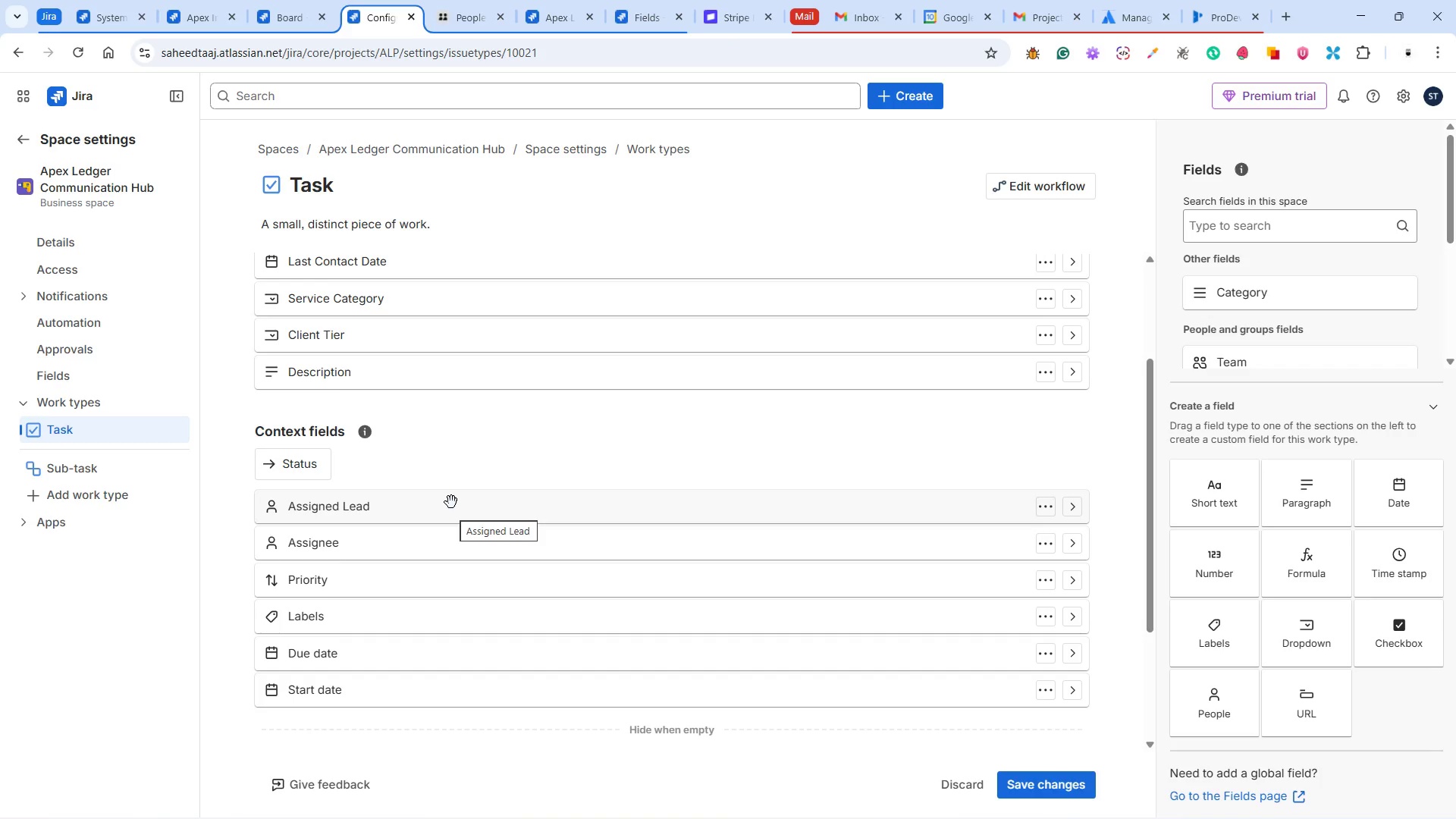 
scroll: coordinate [450, 501], scroll_direction: up, amount: 2.0
 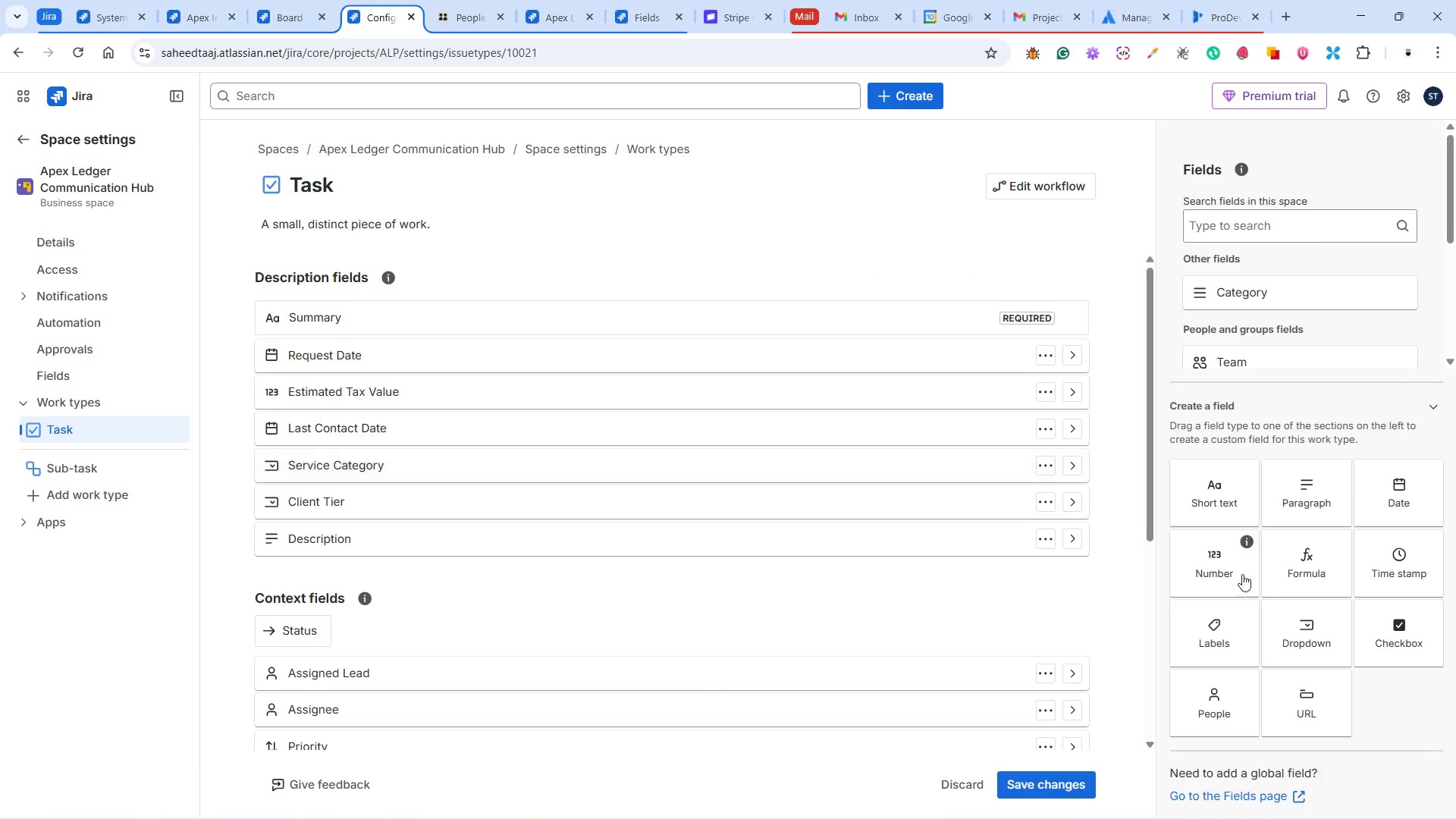 
left_click([1307, 640])
 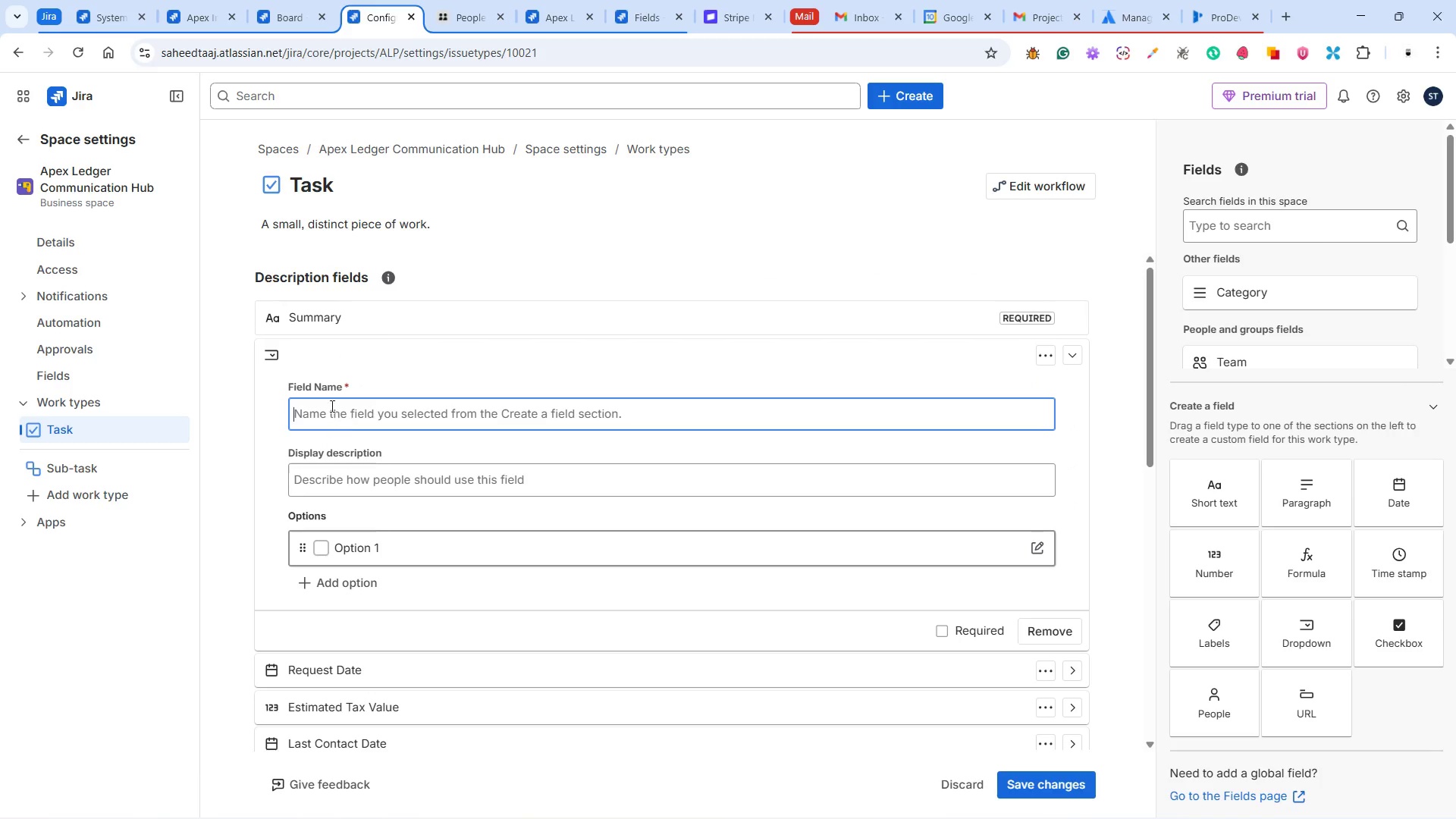 
left_click([331, 403])
 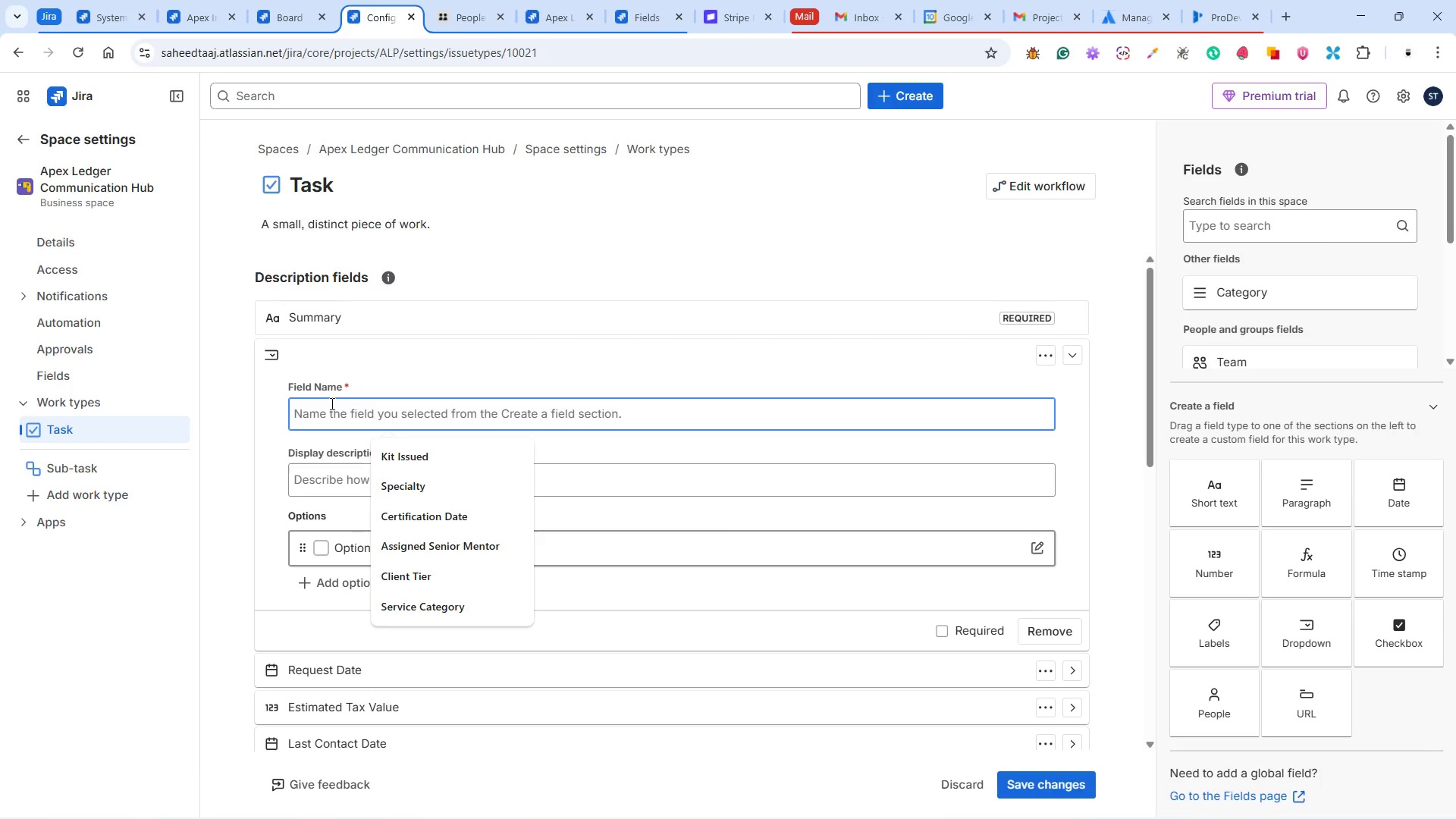 
type(COmmunicai)
key(Backspace)
type(tion Type)
 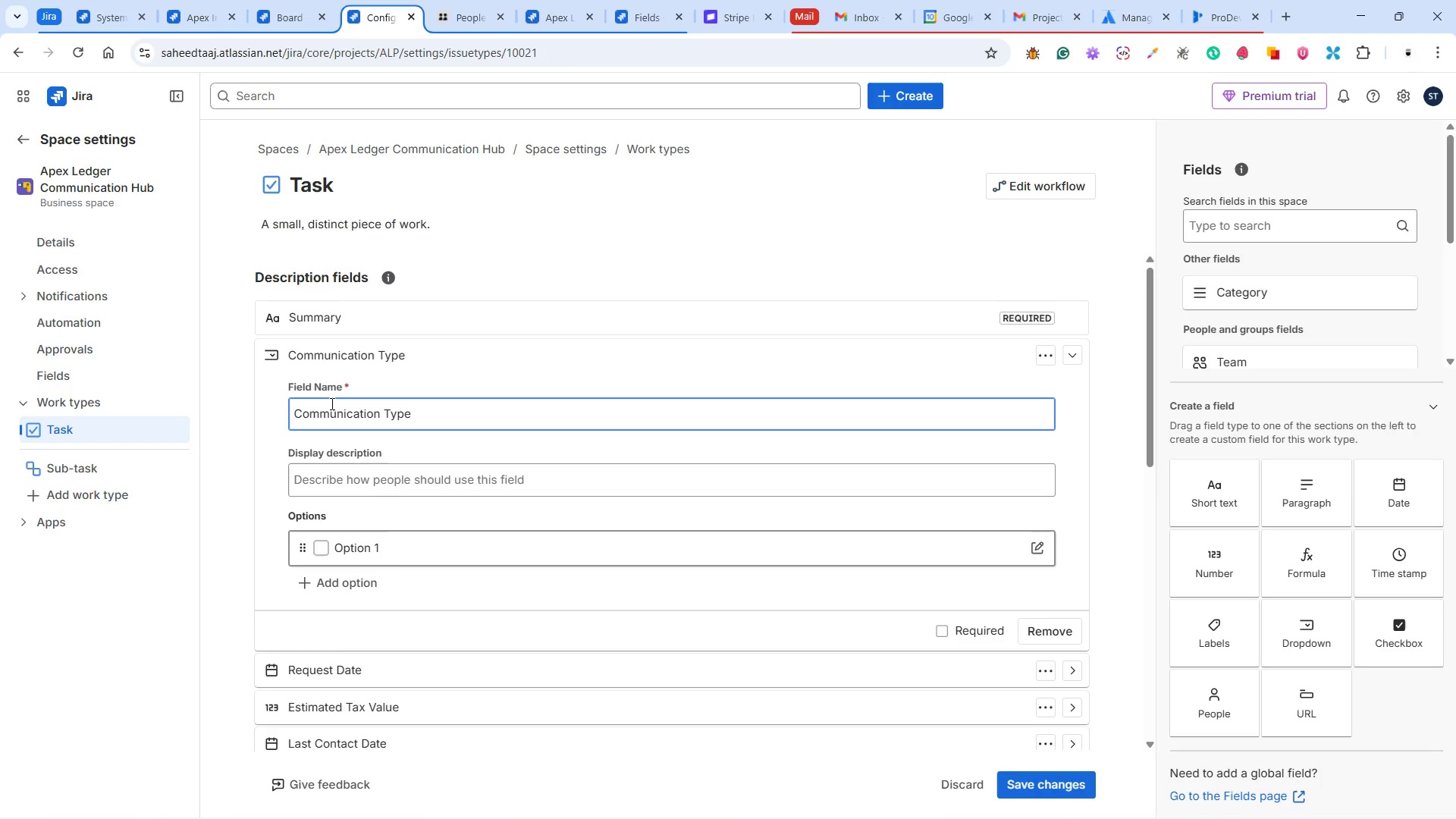 
left_click([375, 482])
 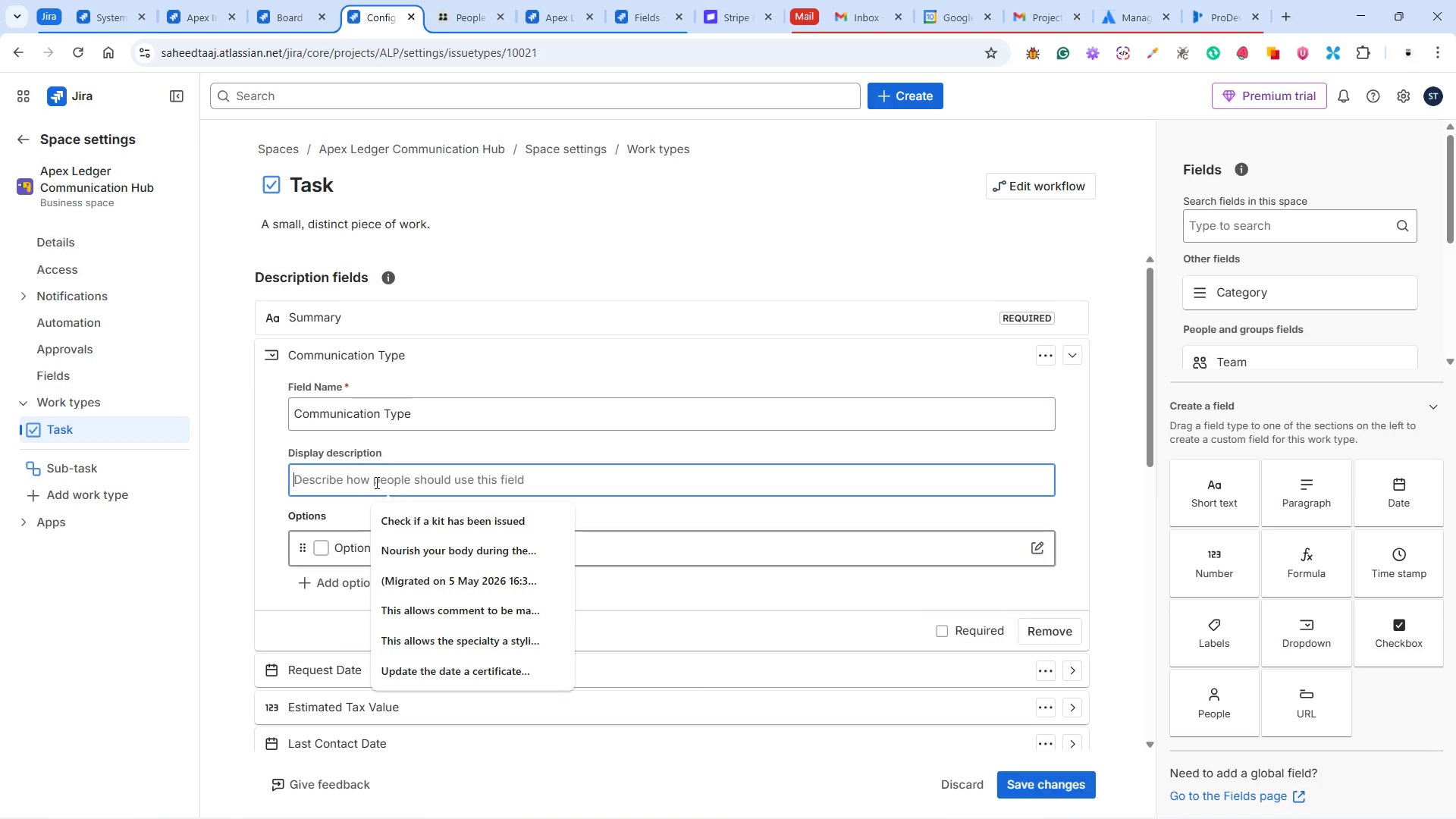 
type(Select the type of communi)
 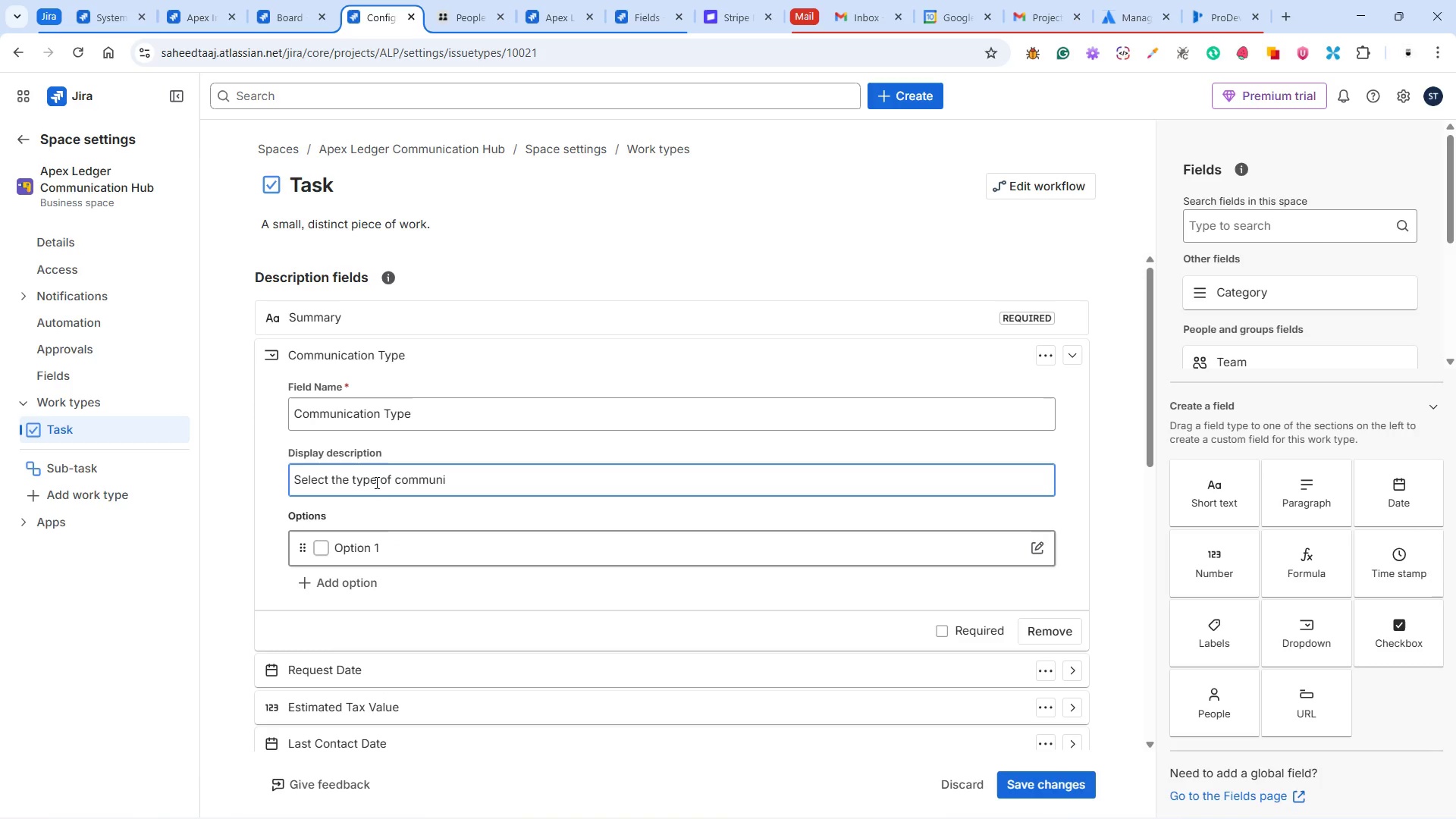 
type(cation to populate description field)
 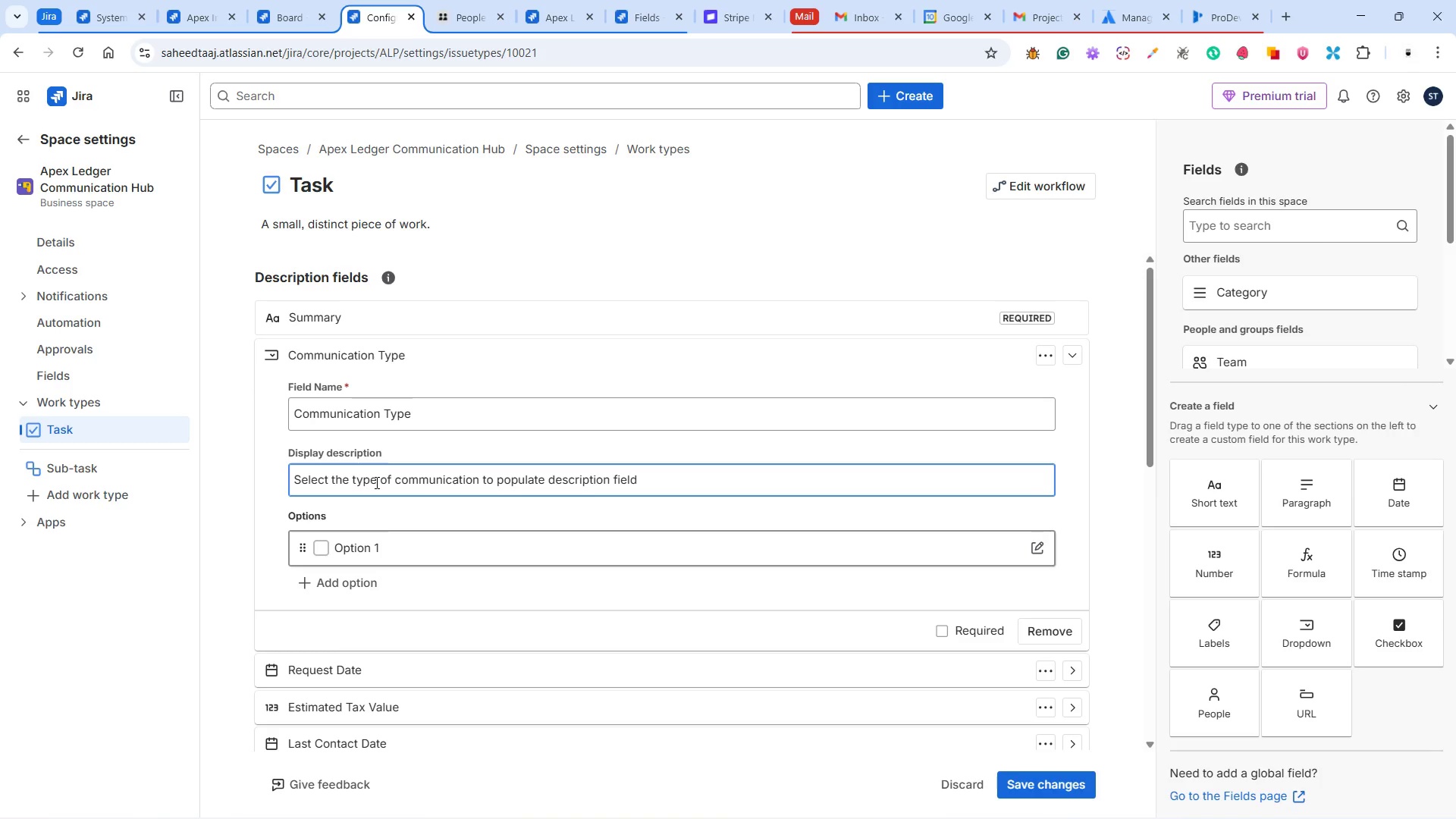 
wait(94.98)
 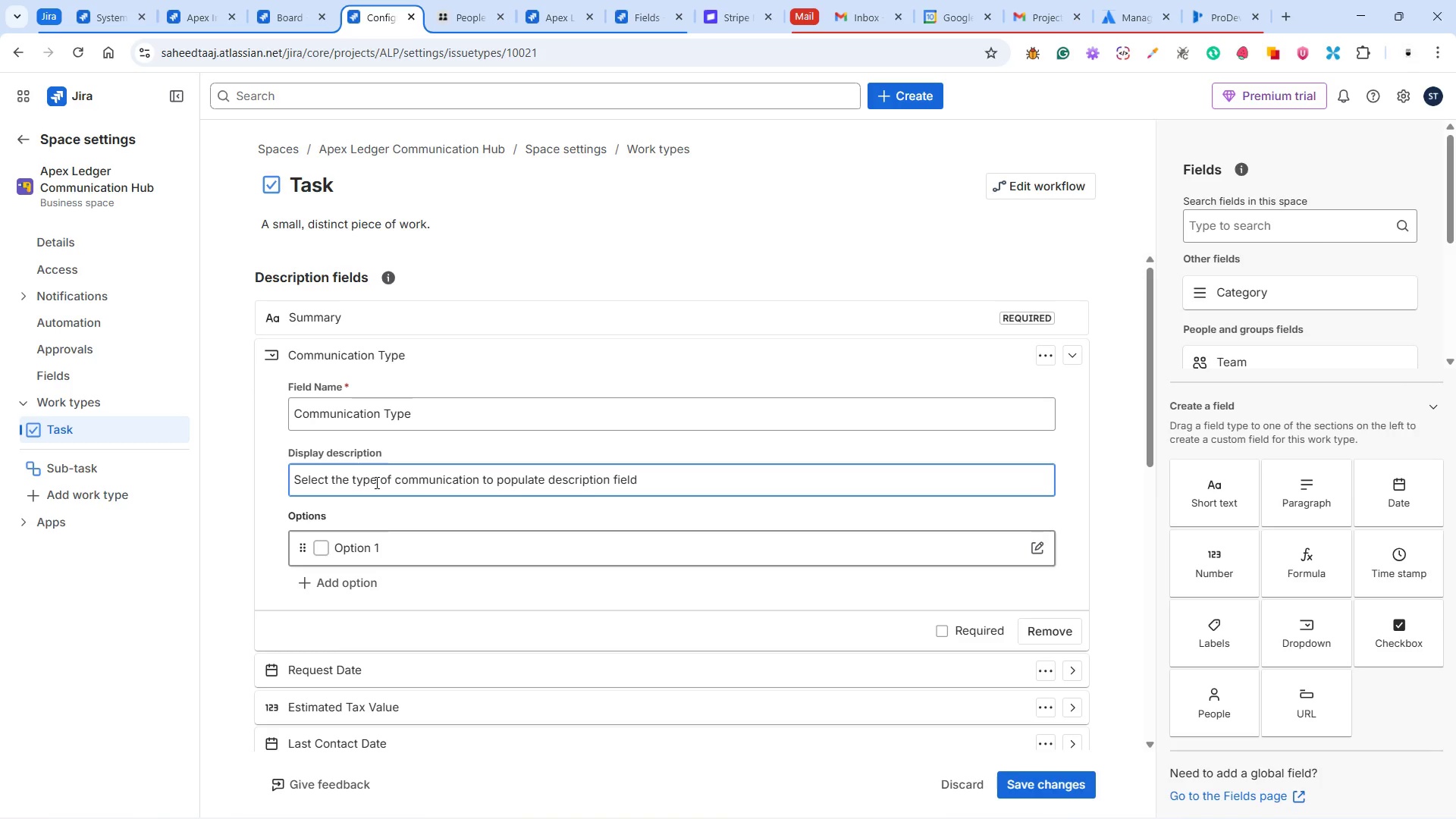 
left_click([403, 555])
 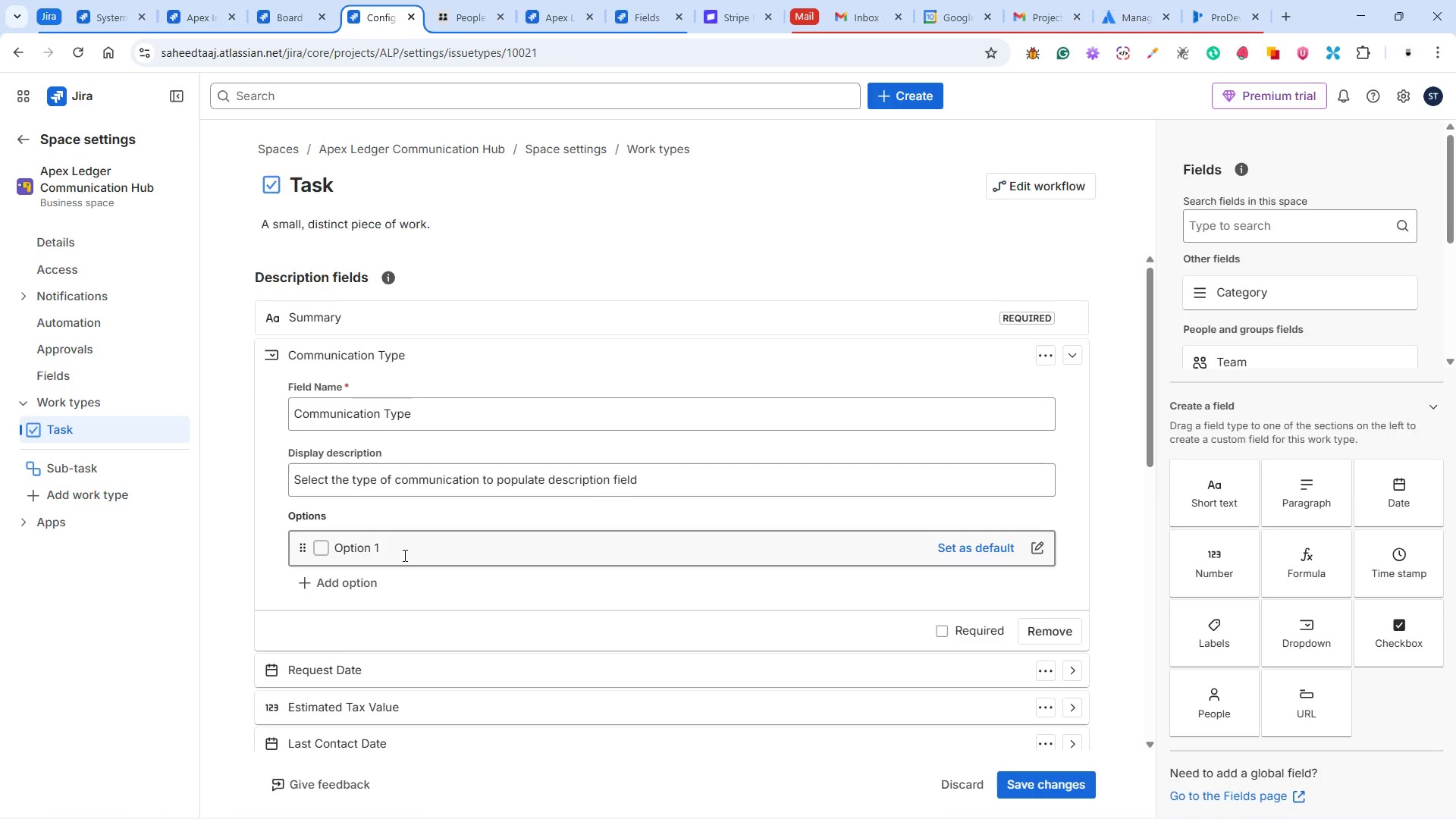 
double_click([403, 555])
 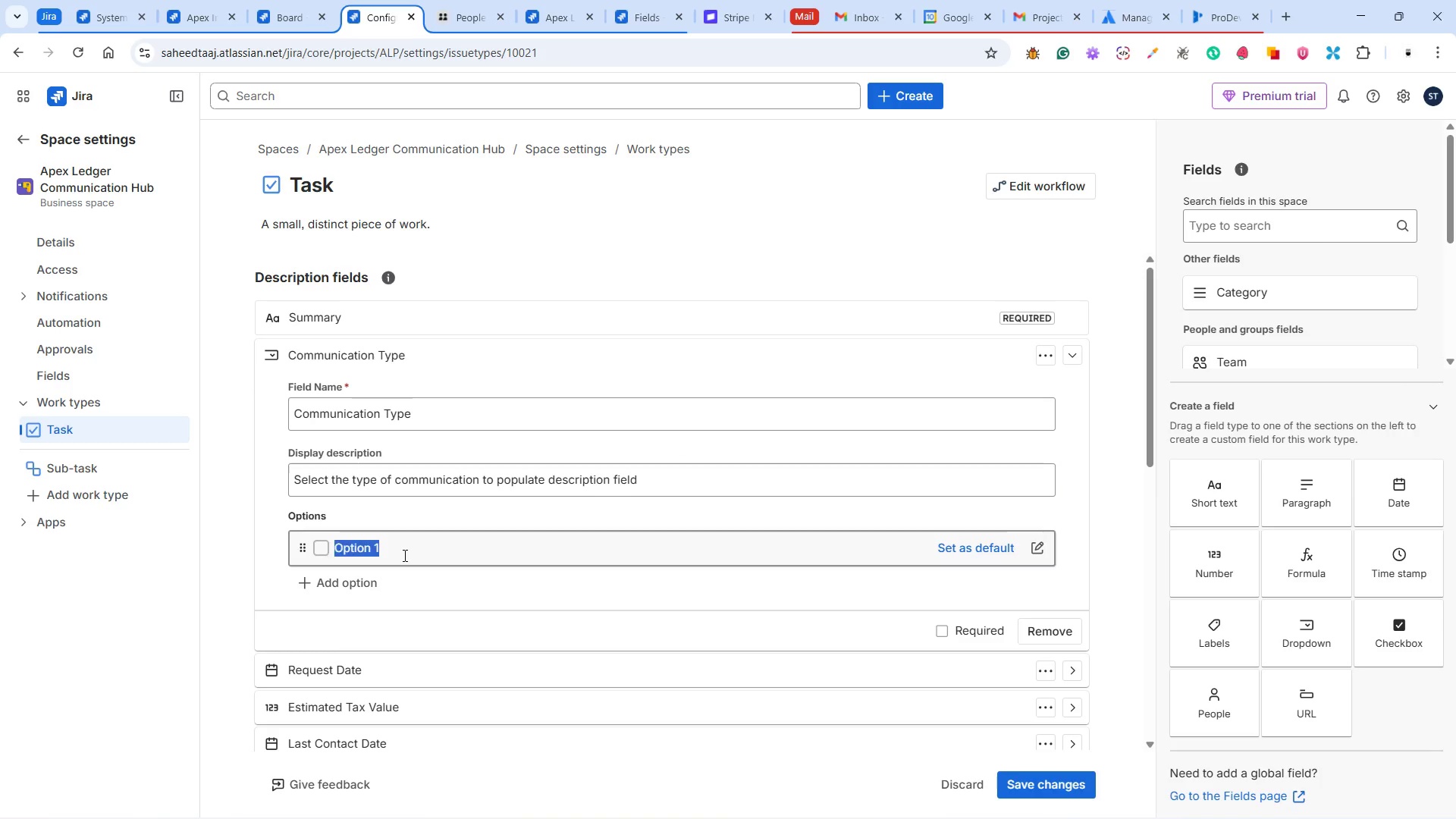 
triple_click([403, 555])
 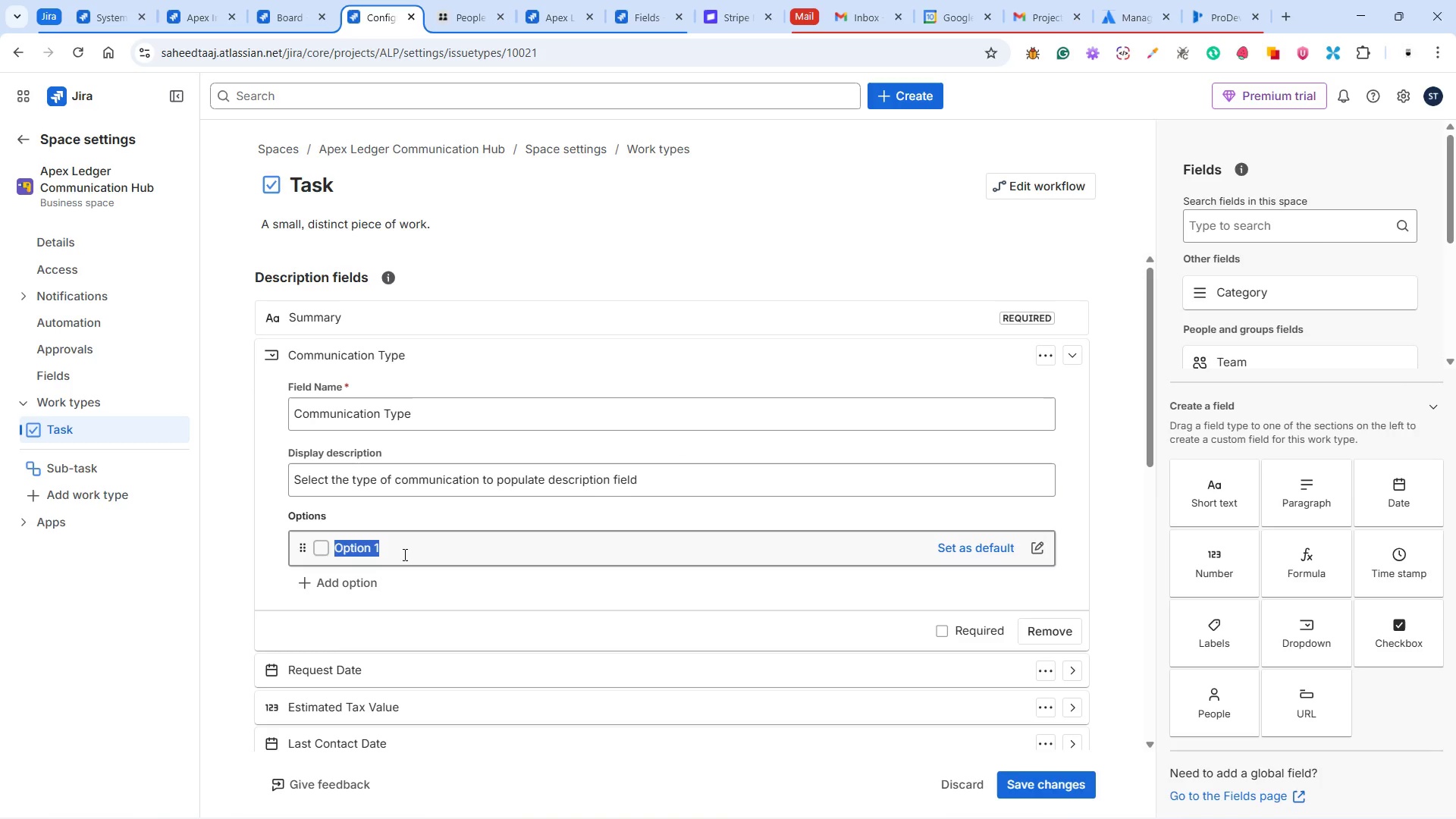 
type(Monthly Close Query)
 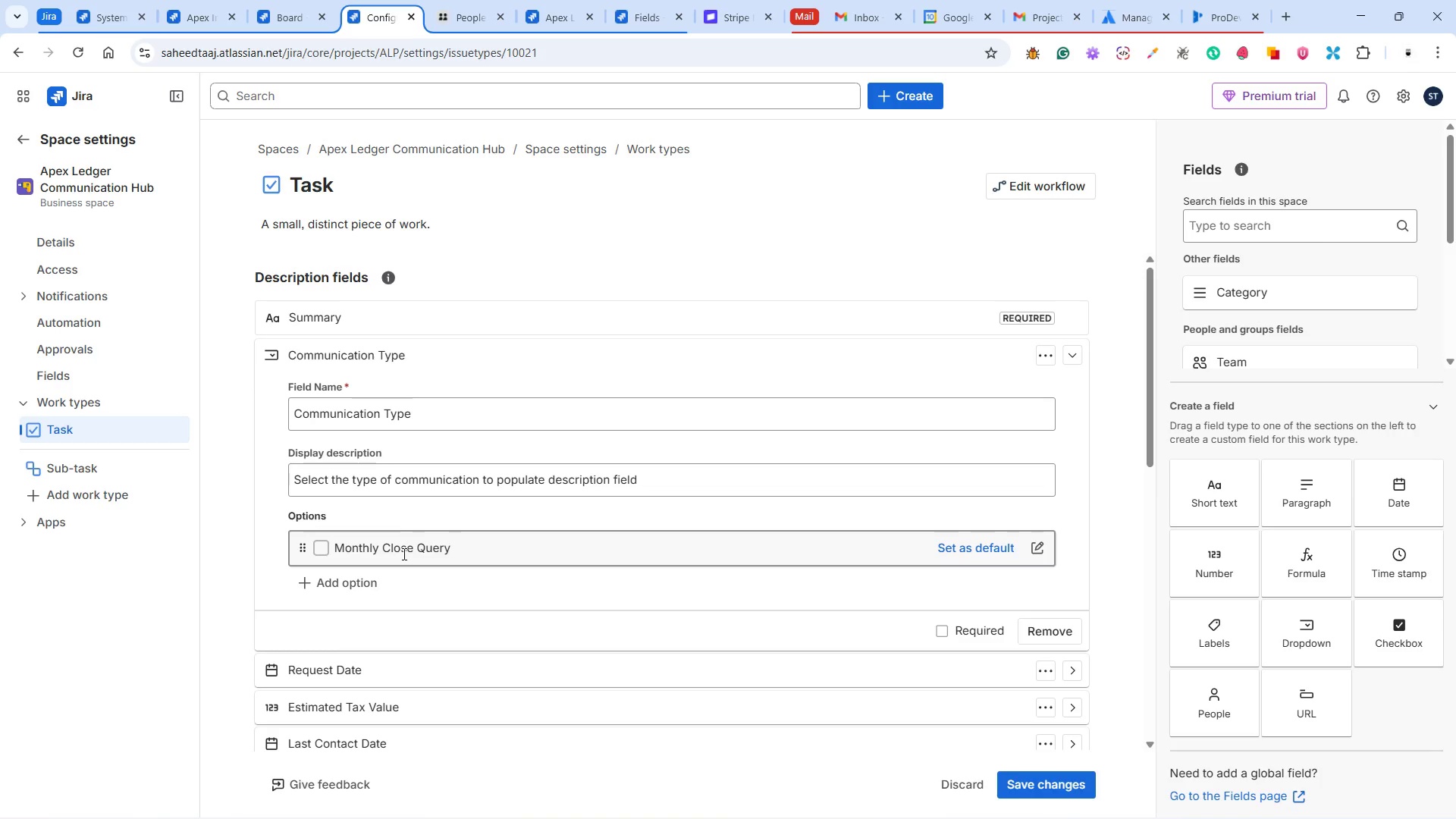 
mouse_move([989, 797])
 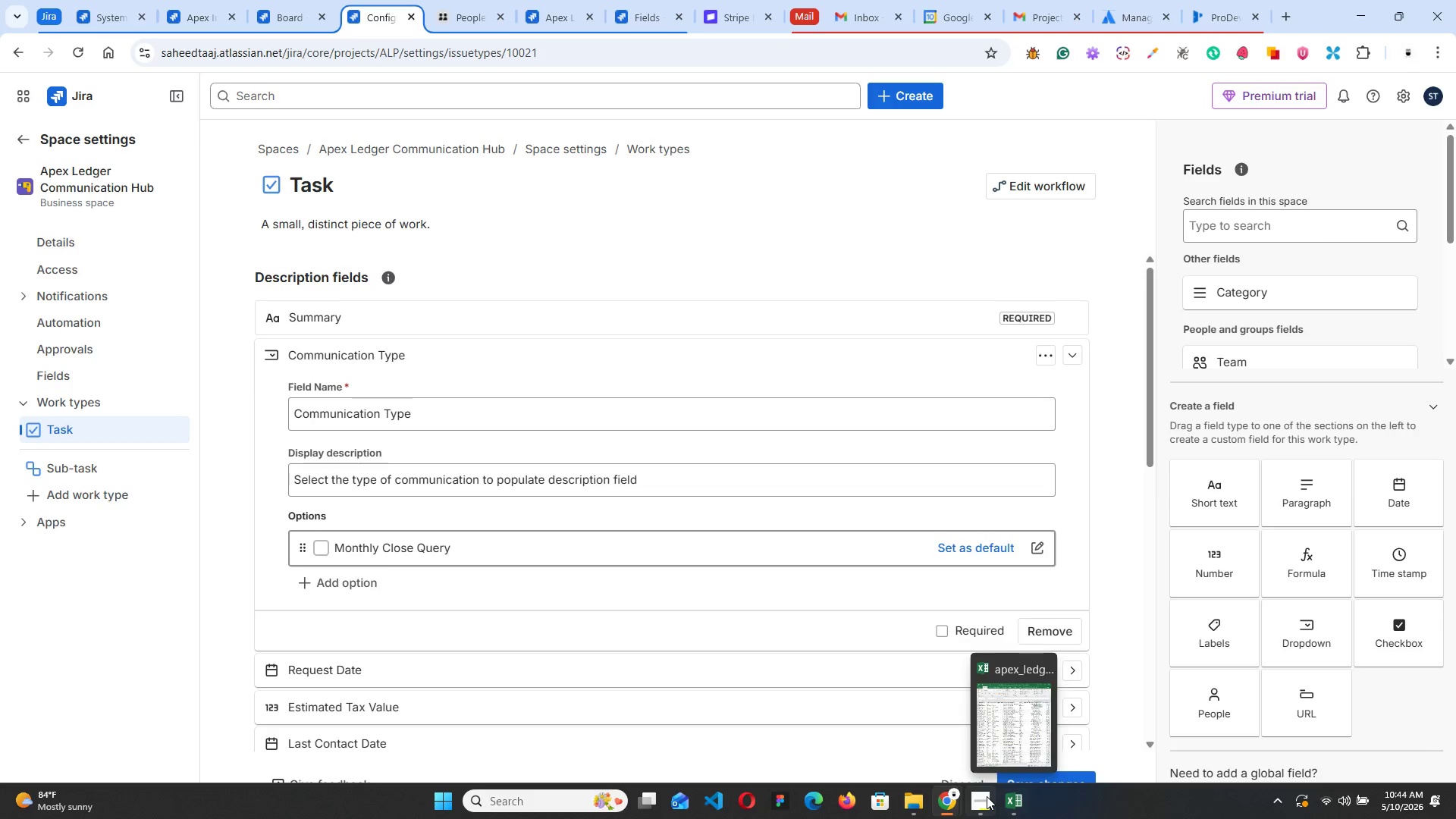 
left_click([987, 796])